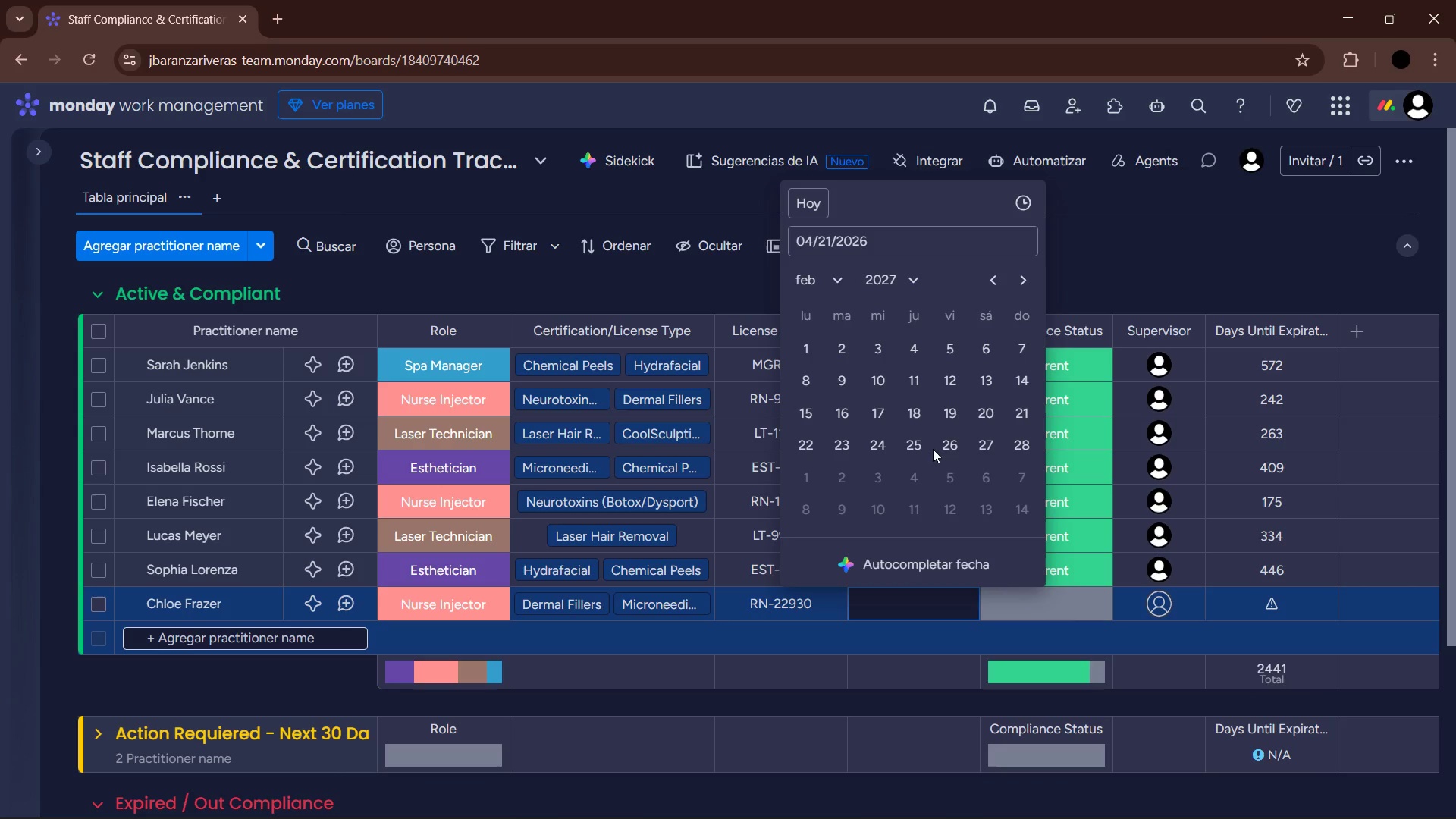 
left_click([920, 410])
 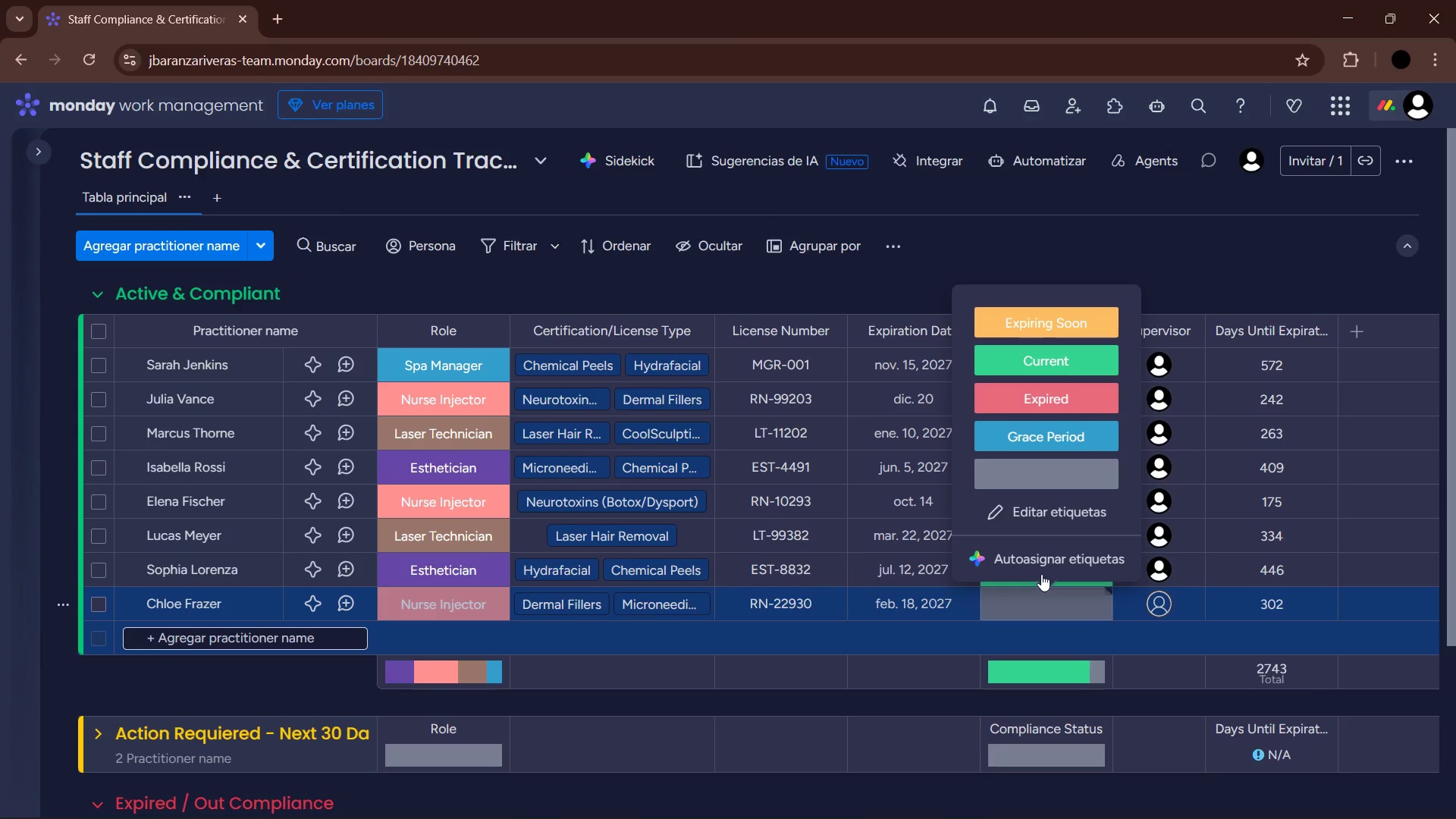 
left_click([1056, 356])
 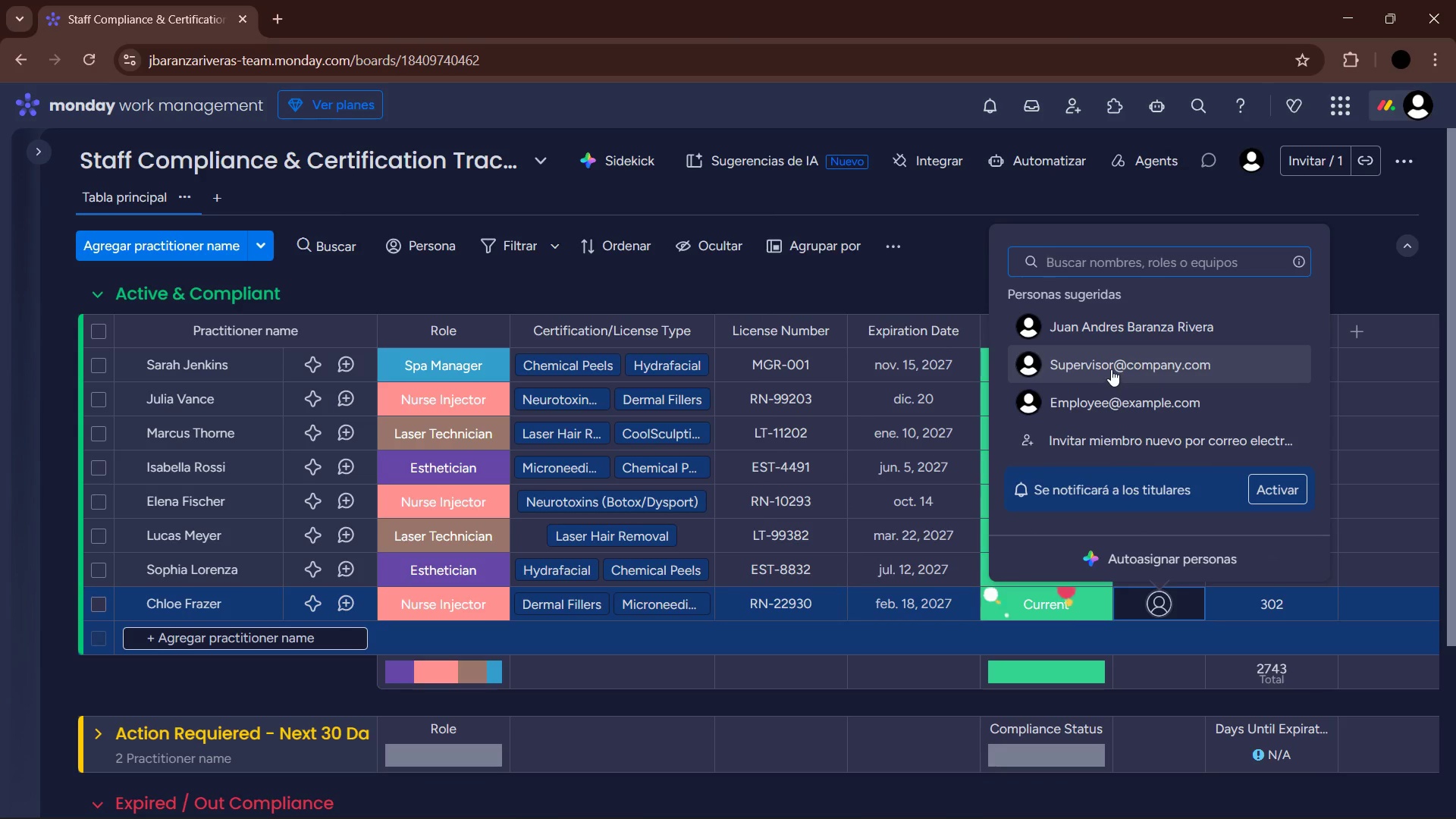 
left_click([1116, 332])
 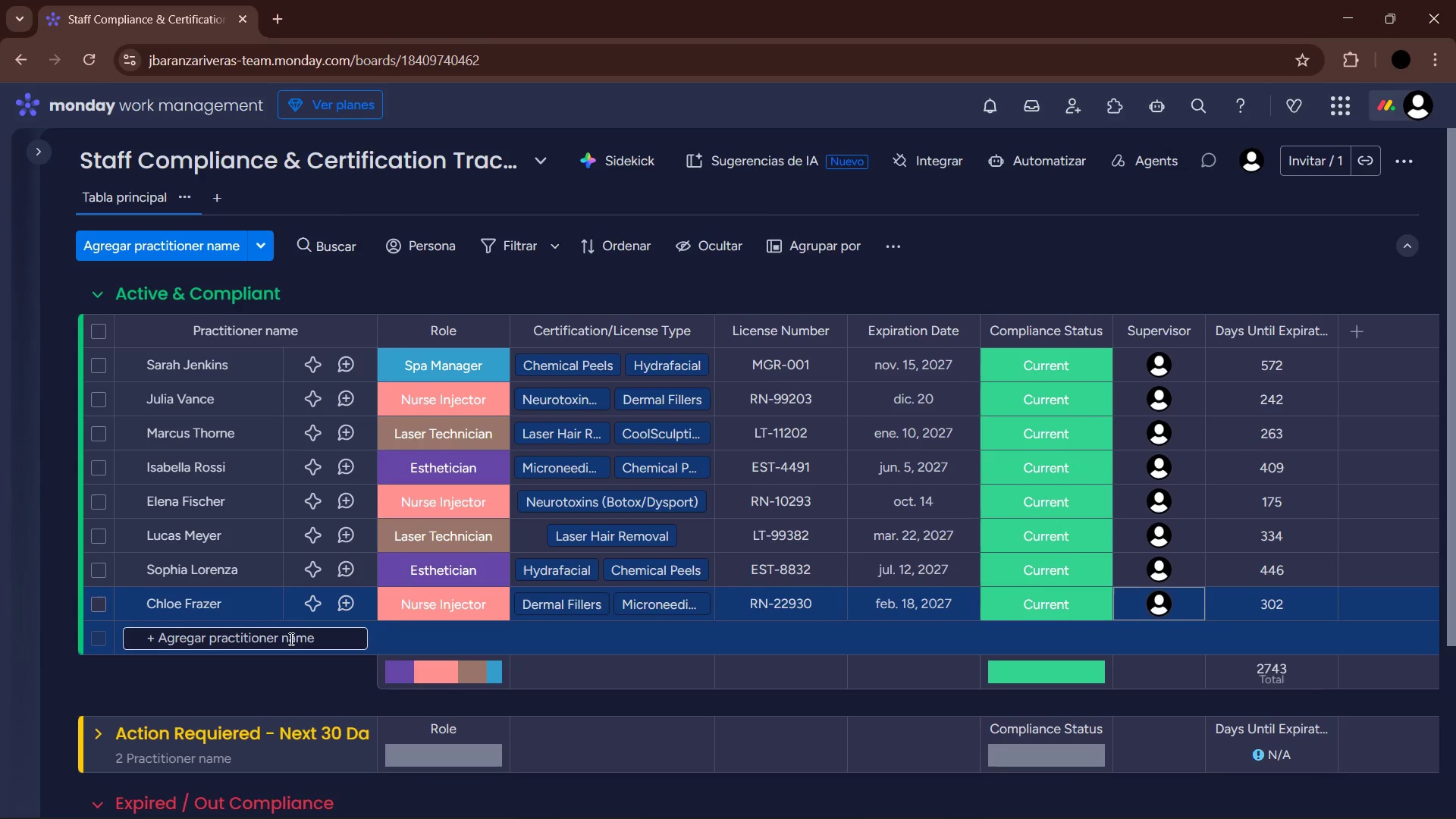 
left_click([287, 632])
 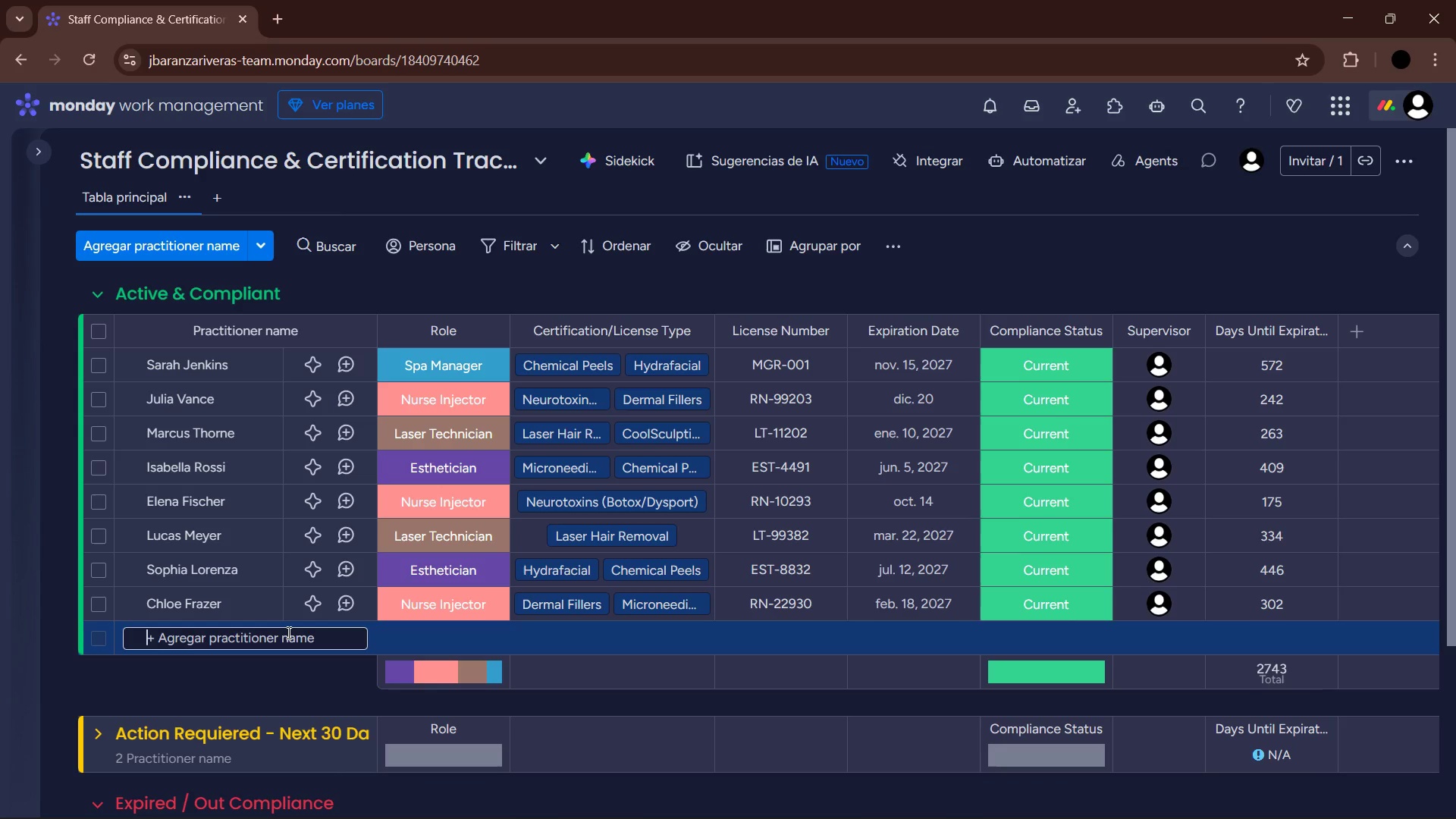 
wait(5.77)
 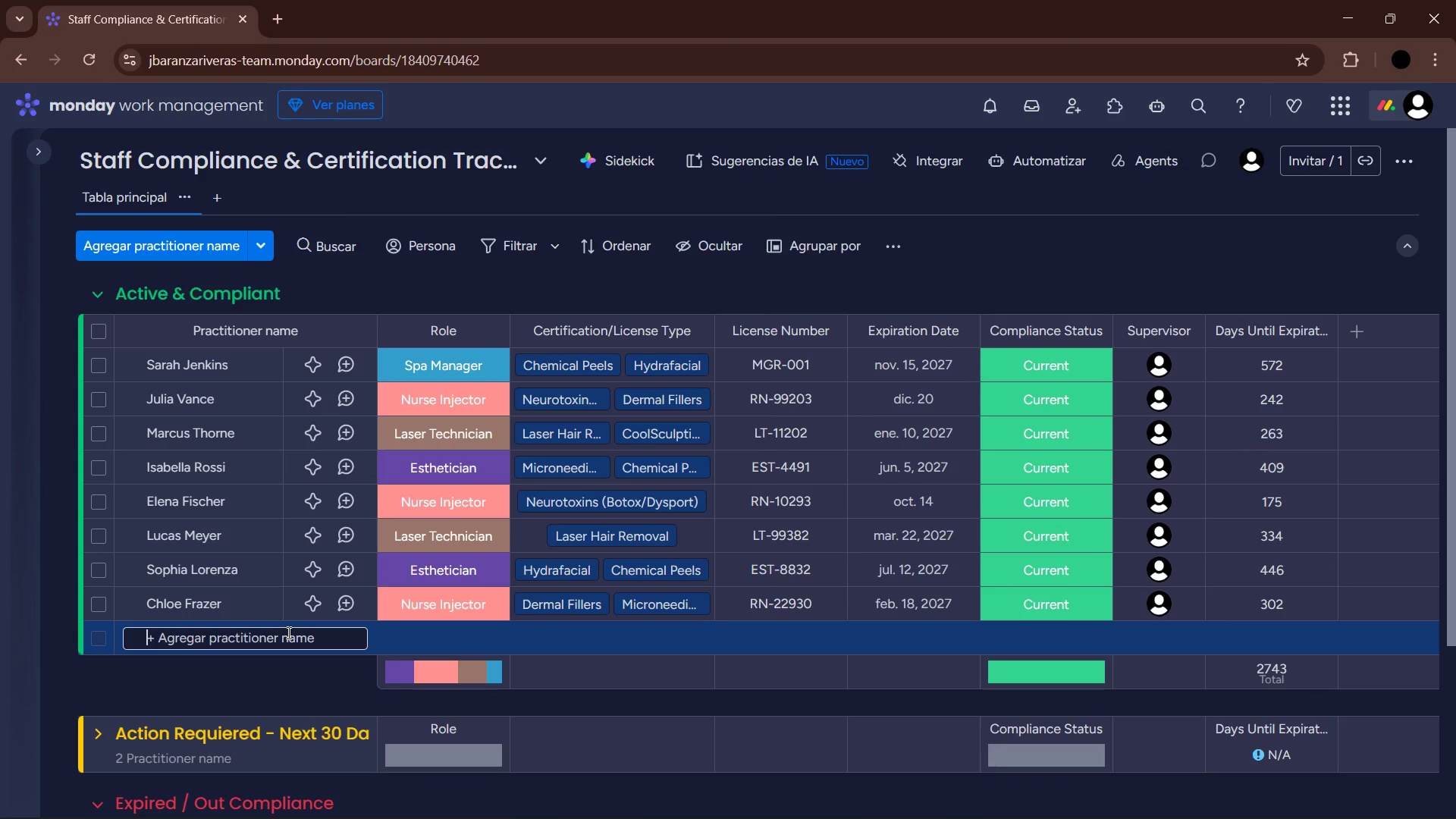 
type(Victor Sullivan)
 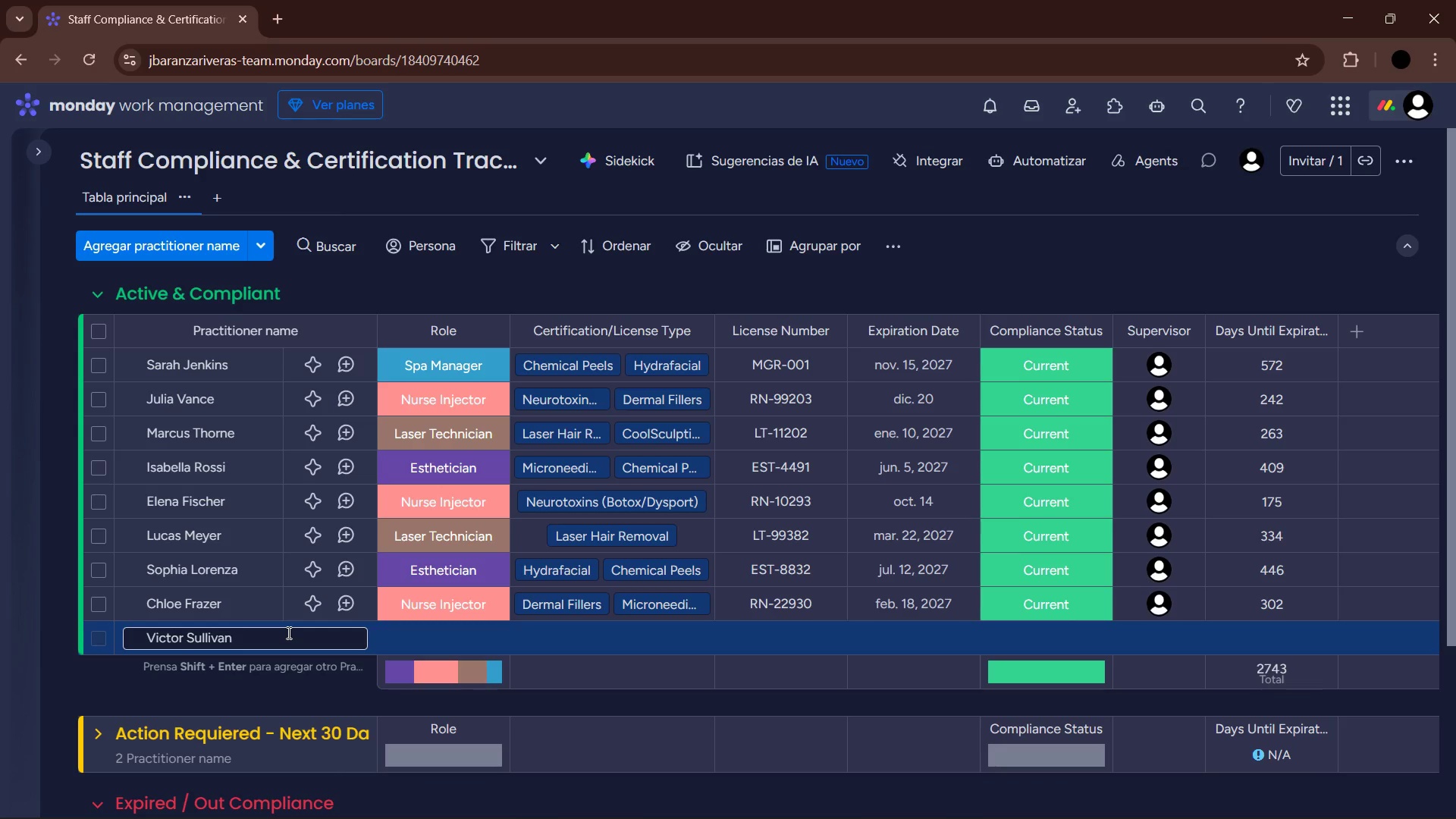 
key(Enter)
 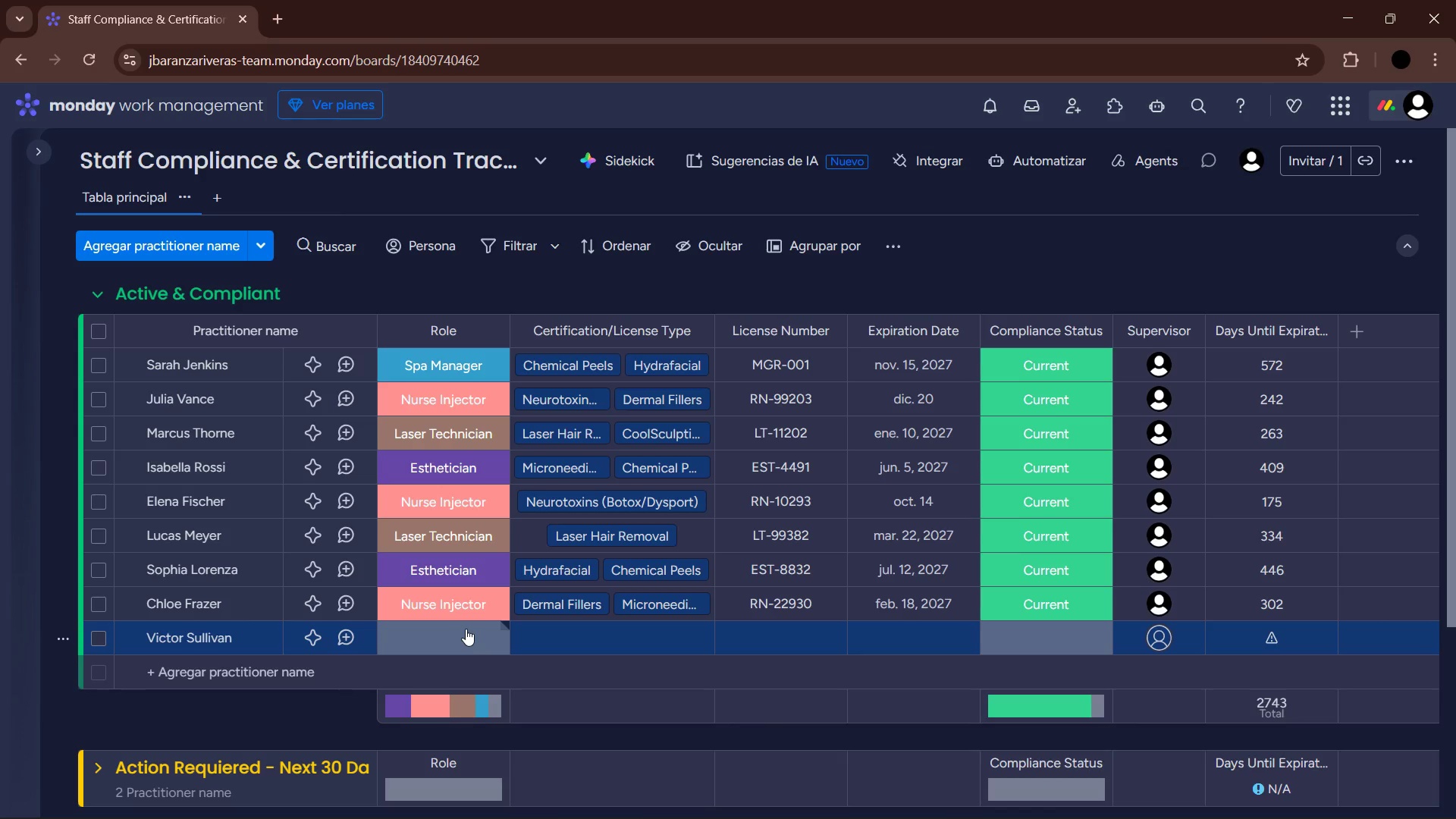 
left_click([468, 638])
 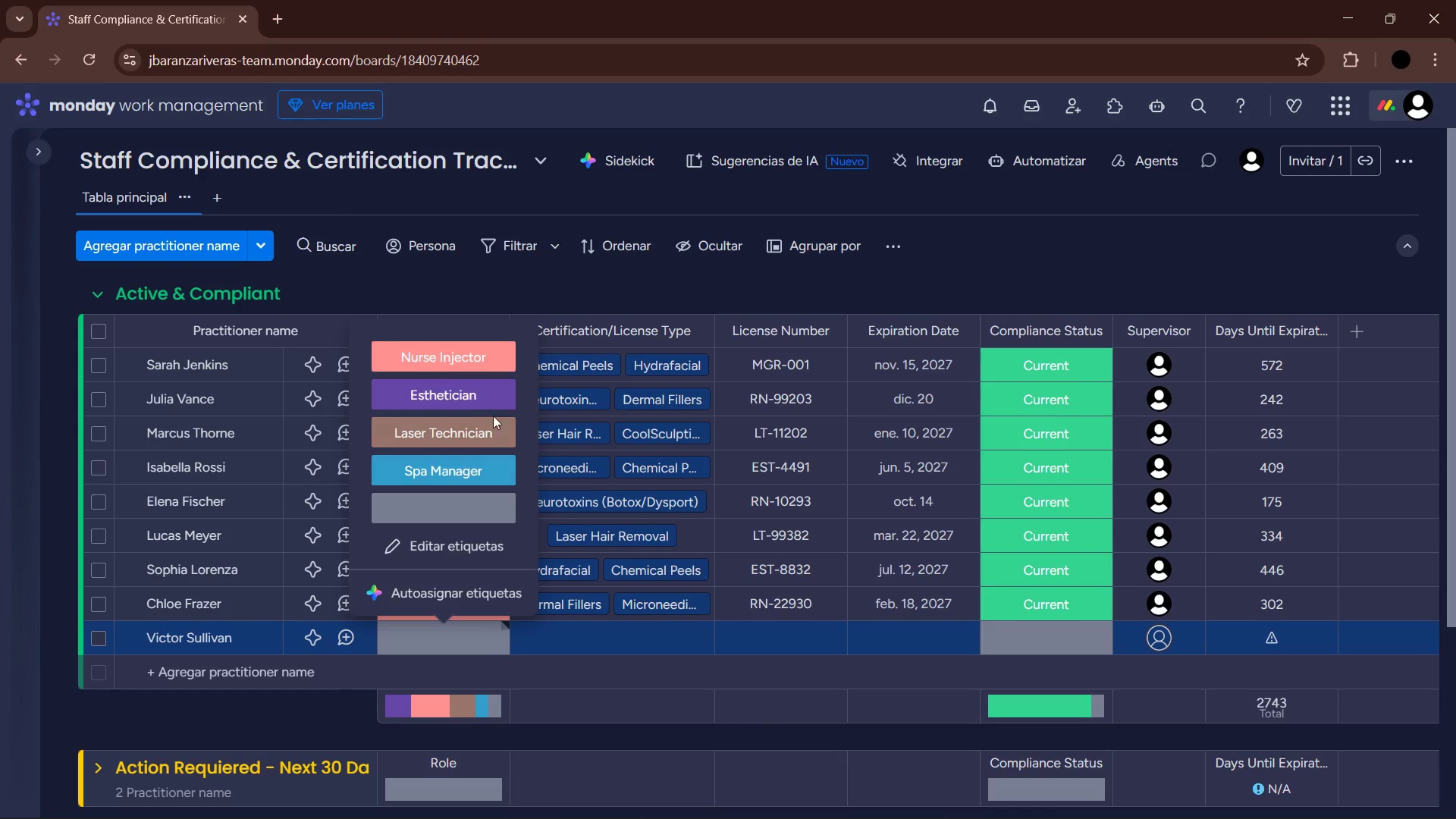 
left_click([485, 428])
 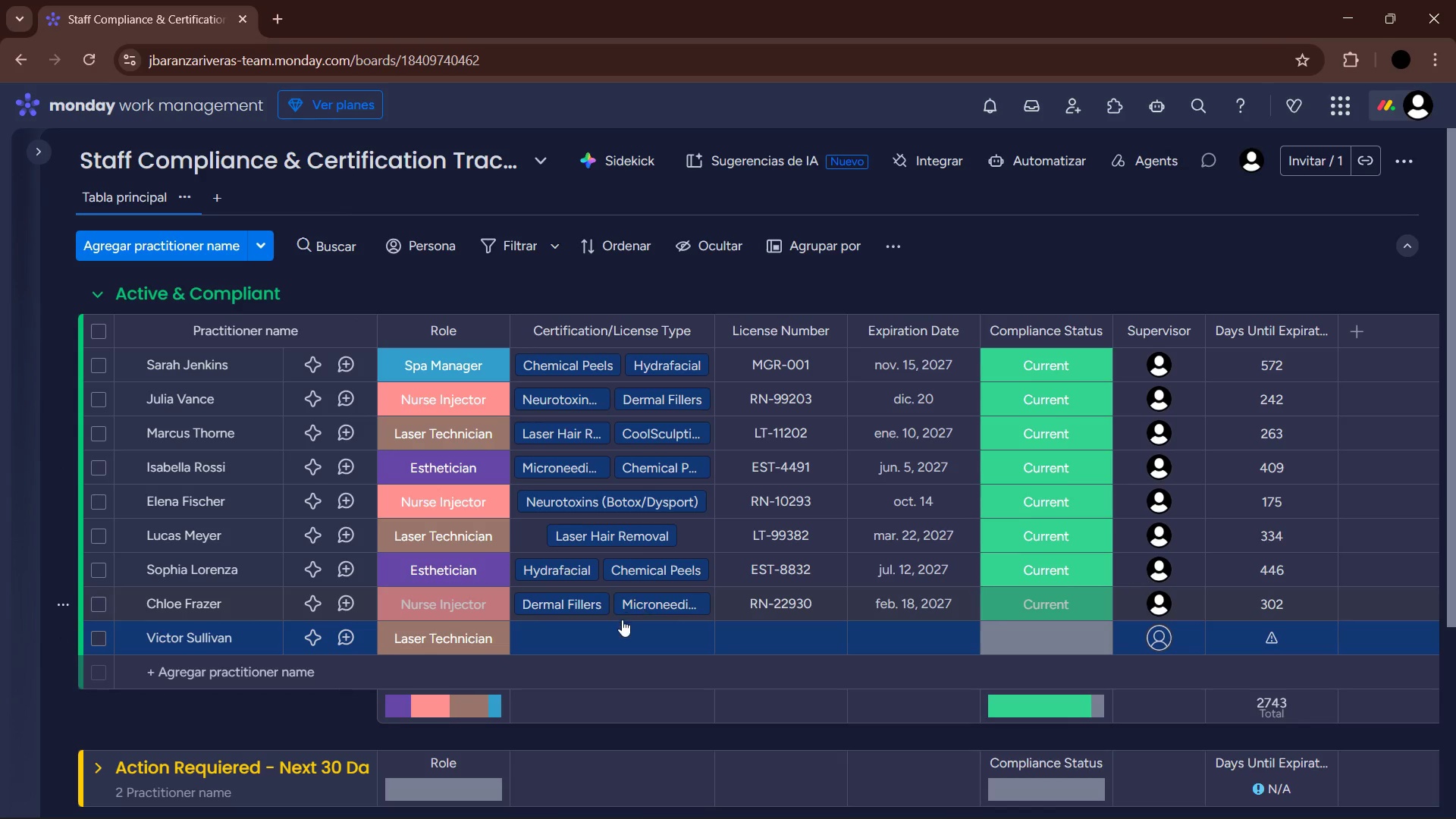 
left_click([620, 630])
 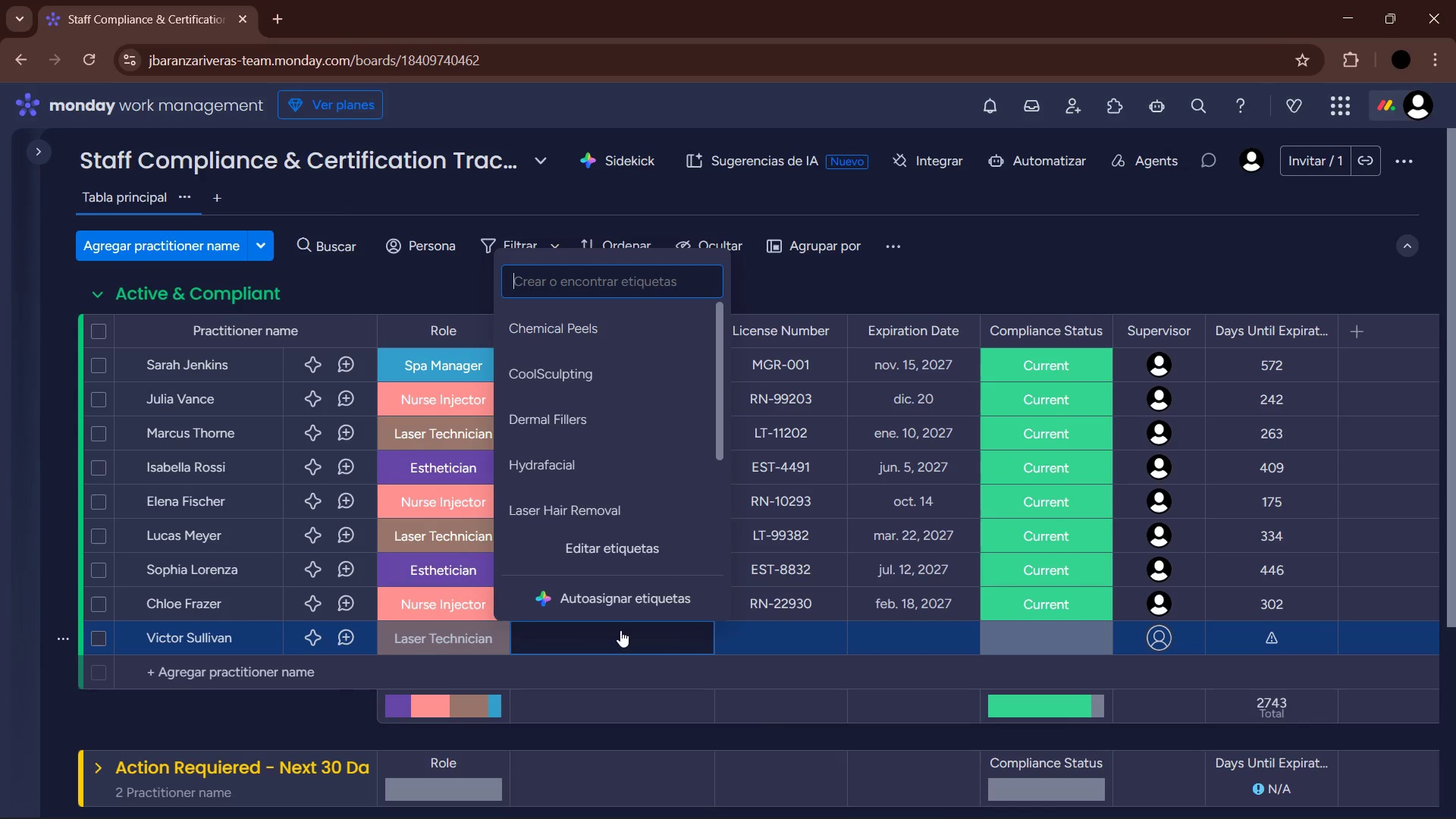 
left_click([608, 509])
 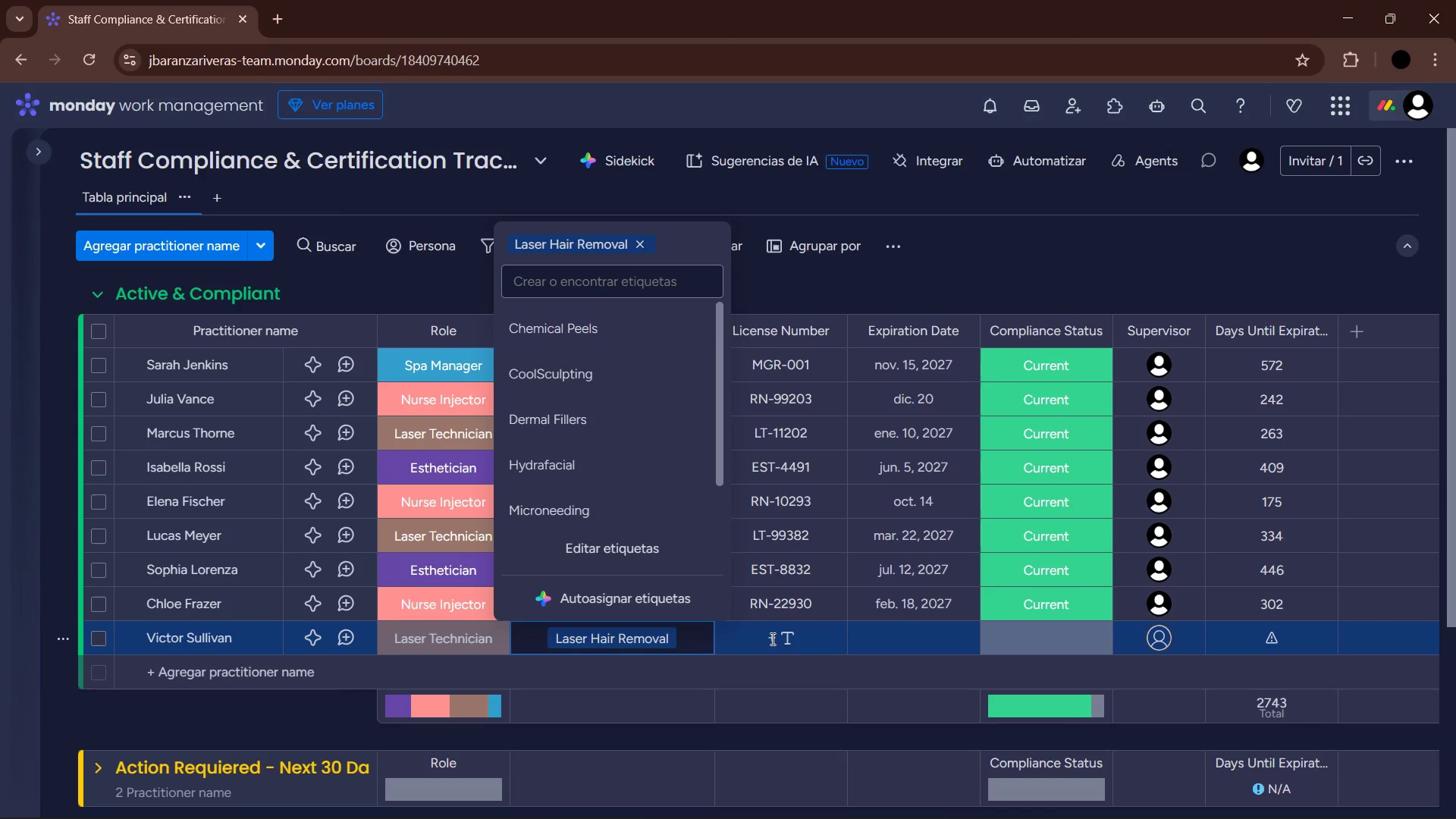 
left_click([771, 639])
 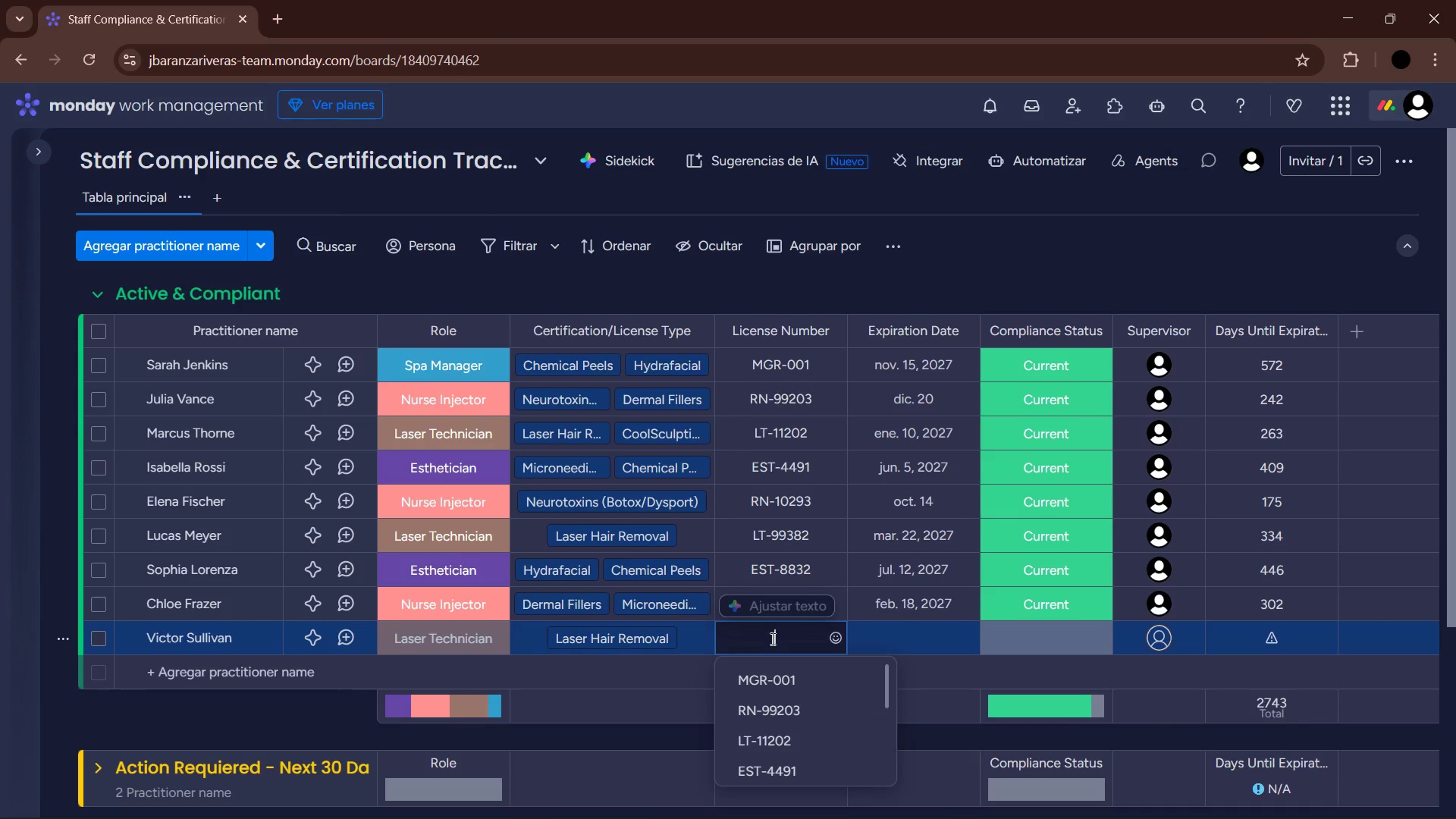 
type(LLT-99382)
 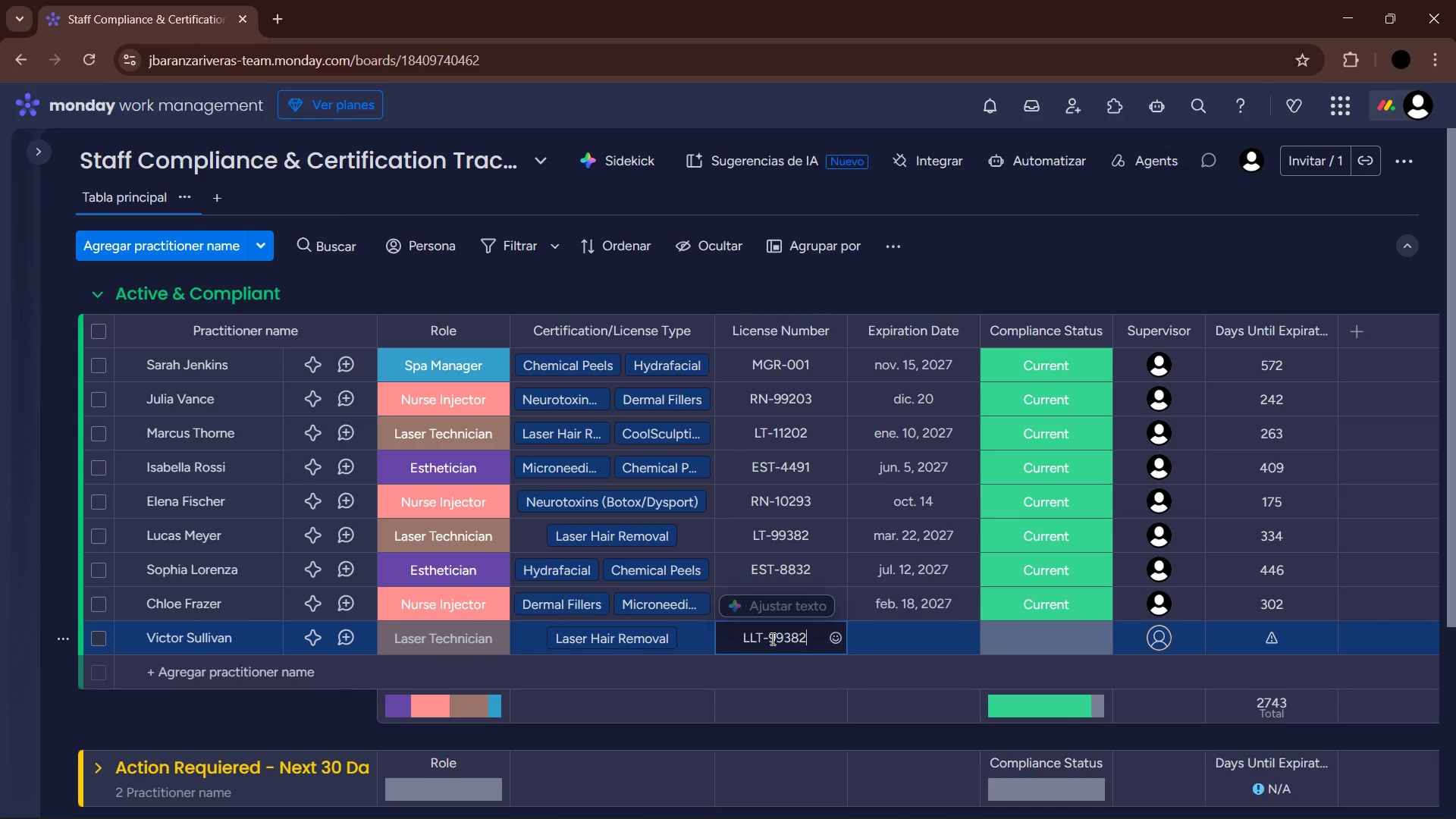 
key(Enter)
 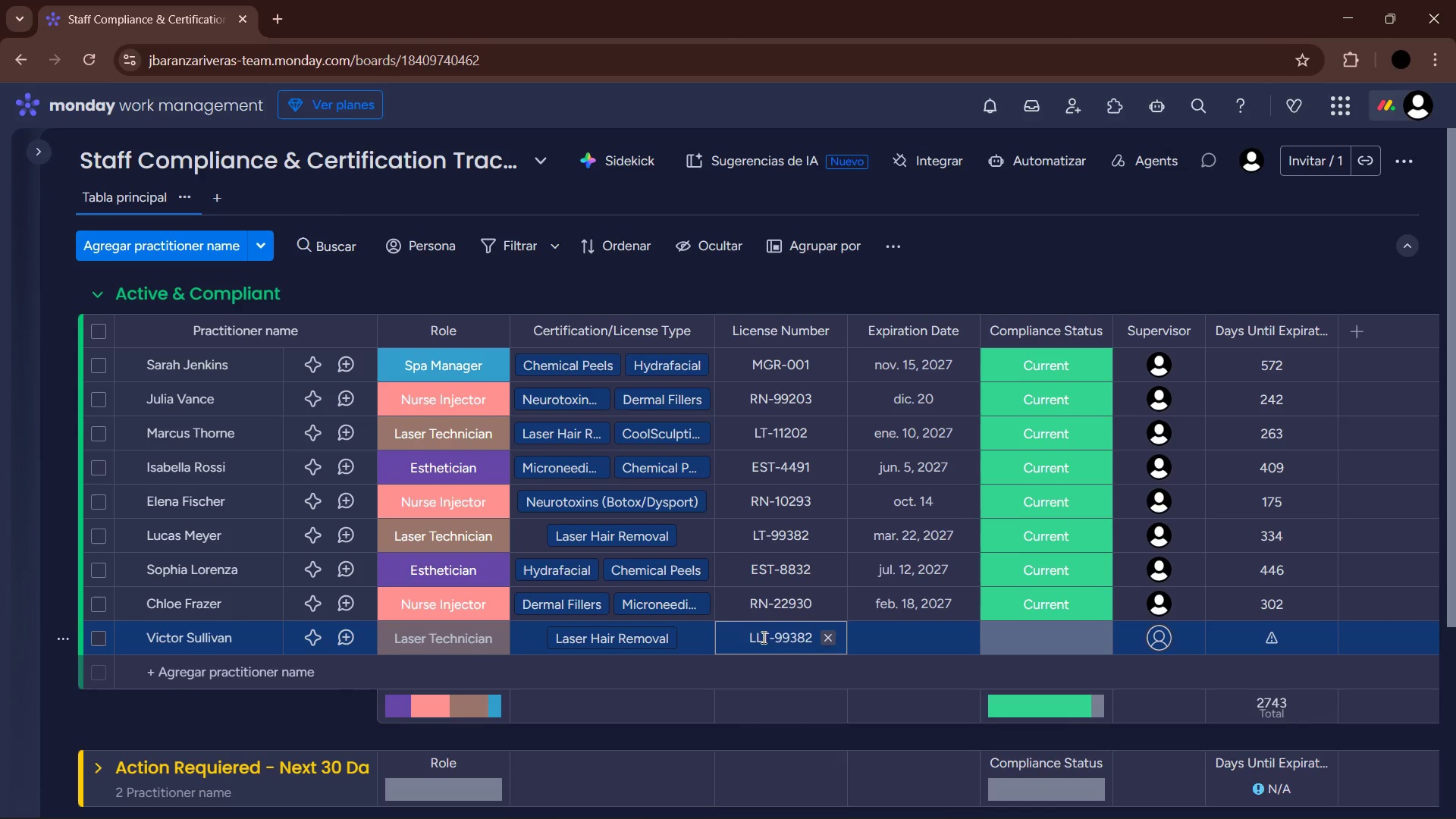 
left_click([762, 637])
 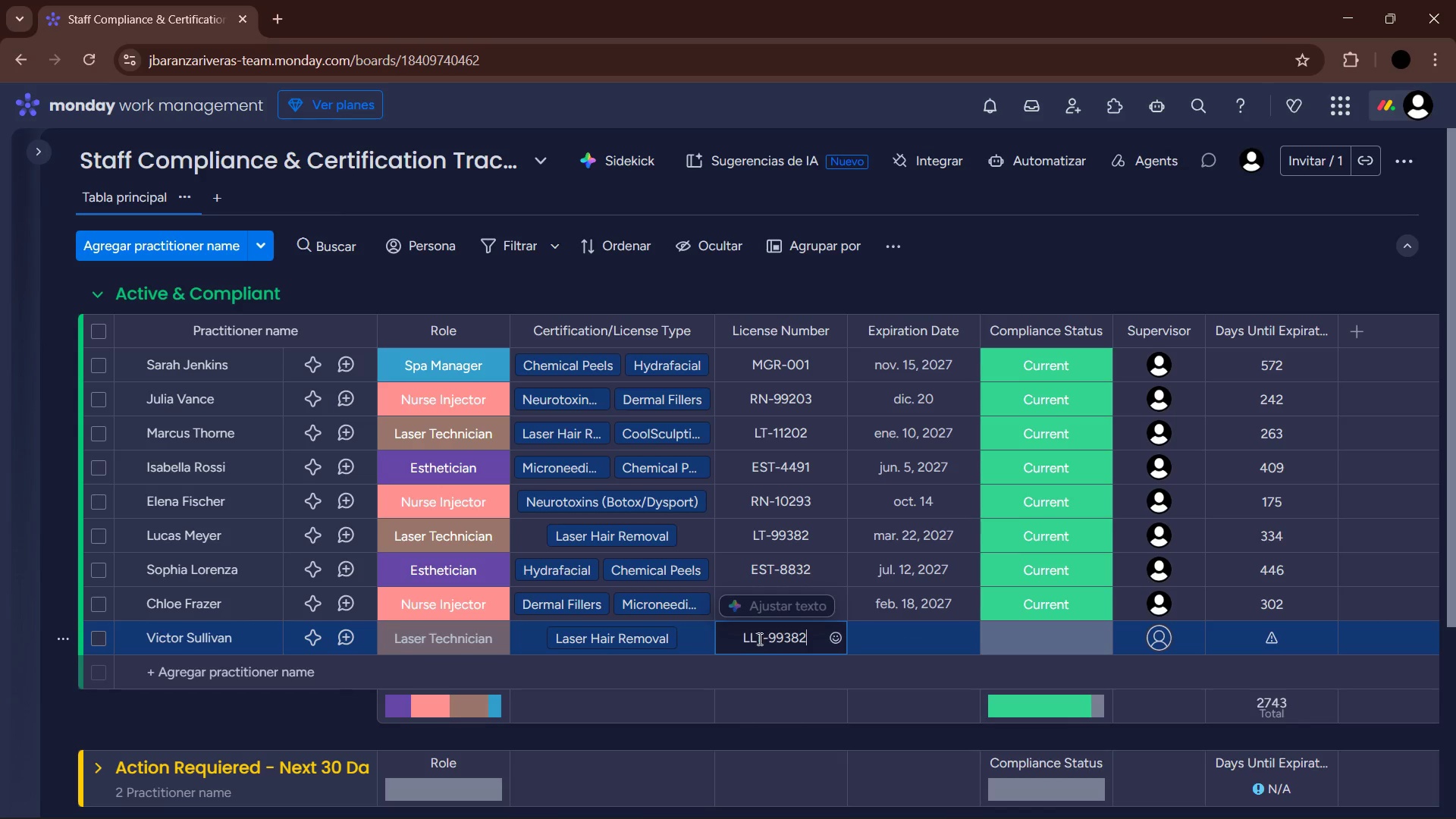 
left_click([749, 642])
 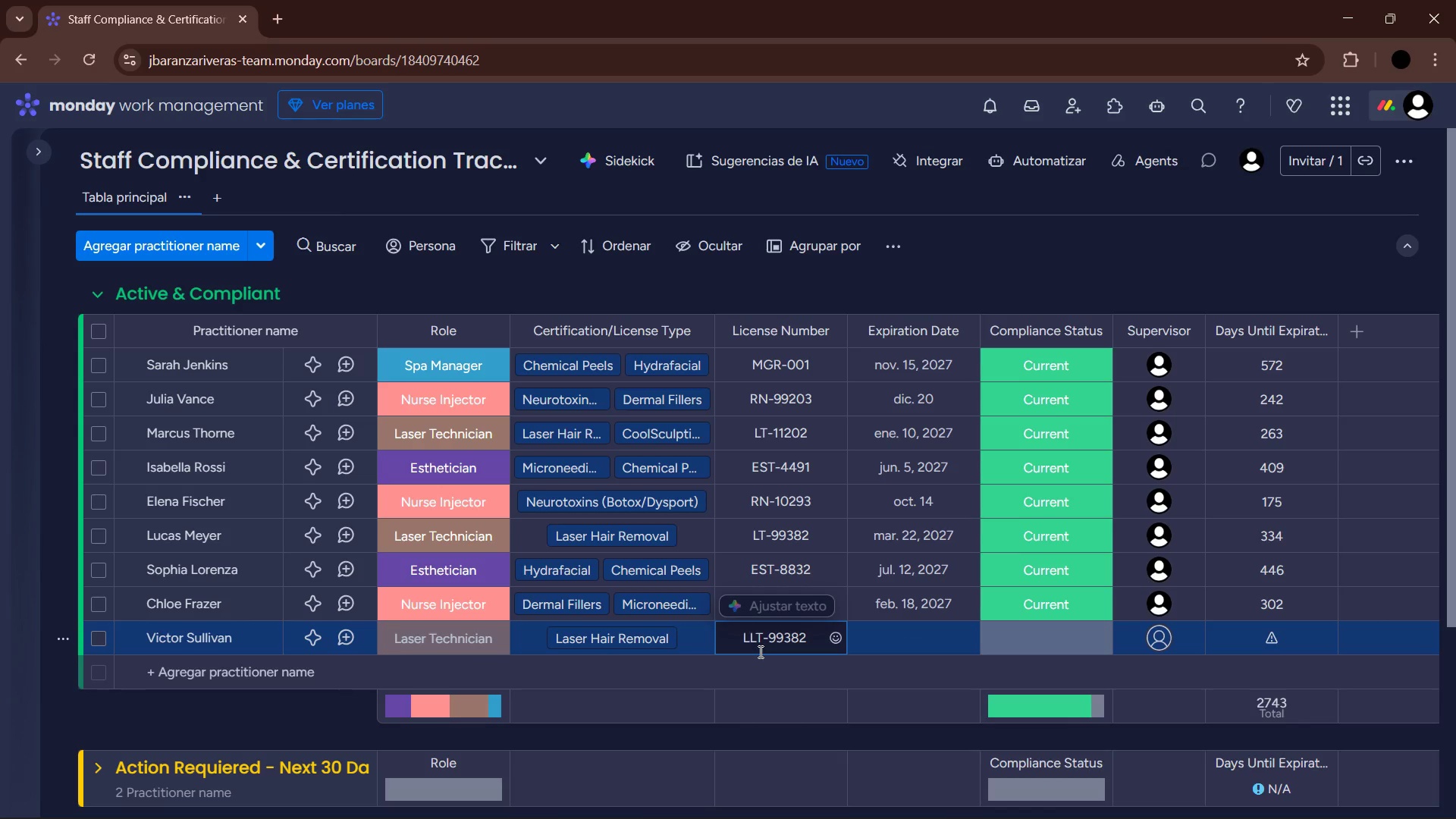 
key(Backspace)
 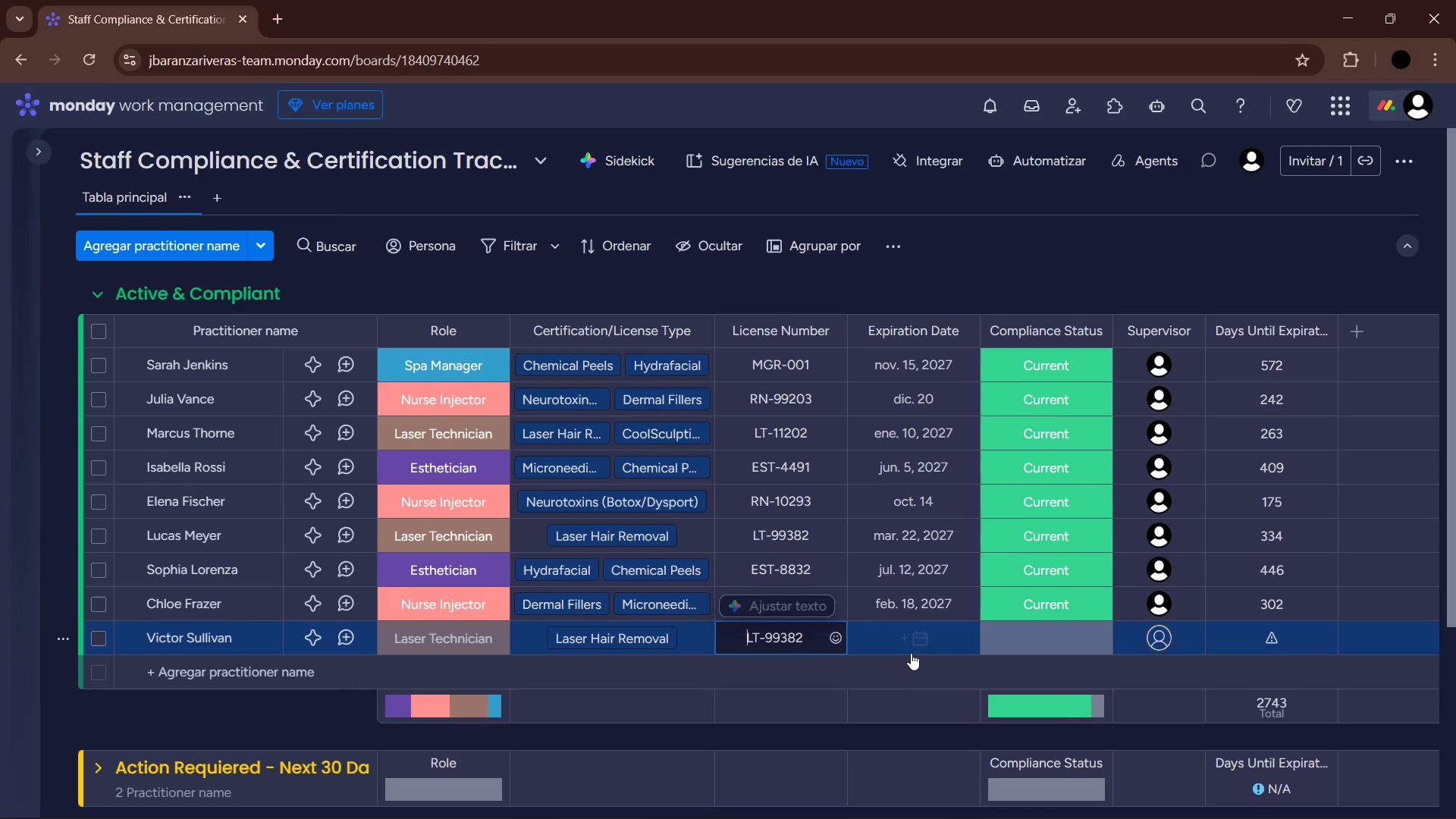 
left_click([901, 647])
 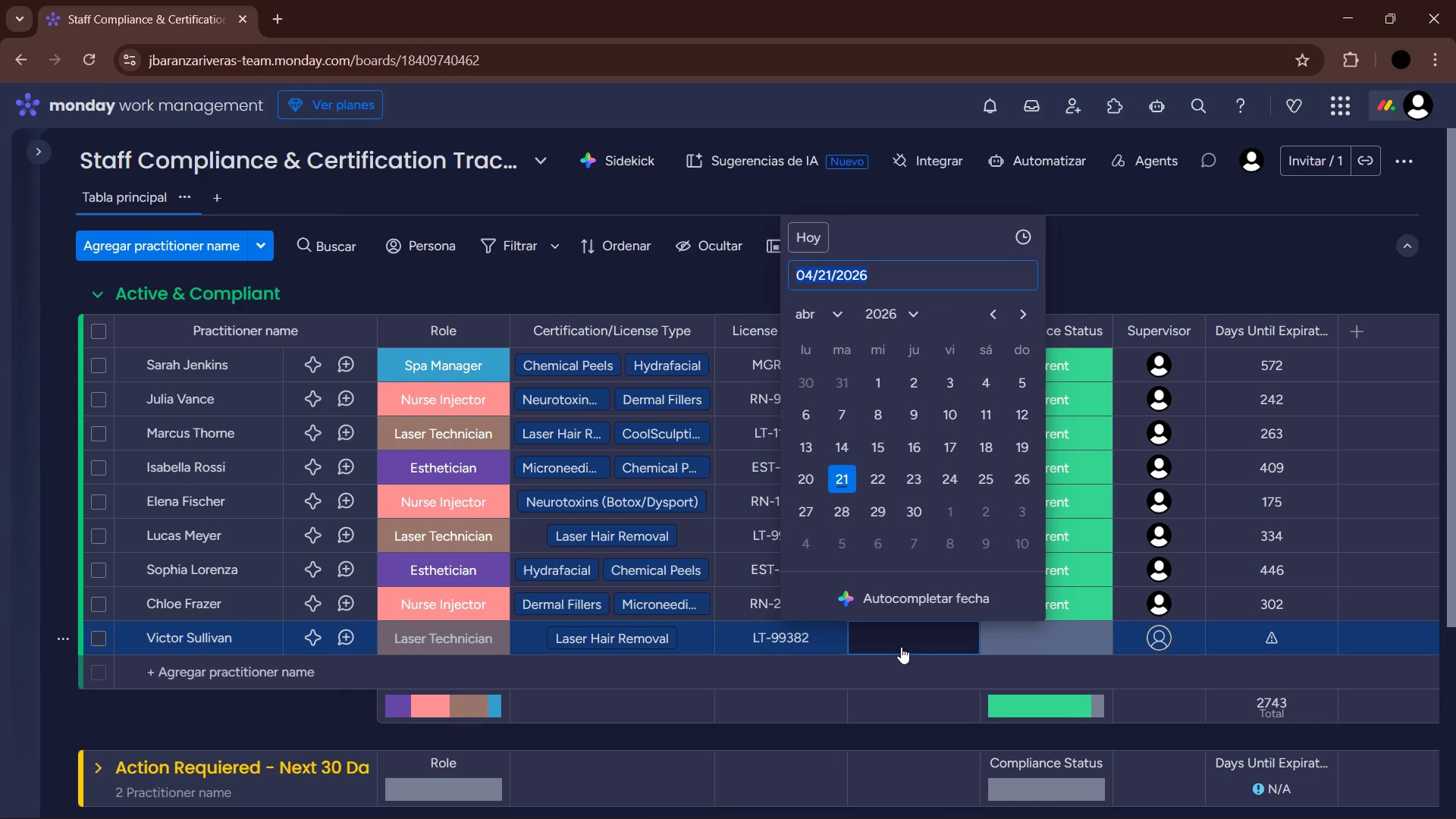 
wait(5.45)
 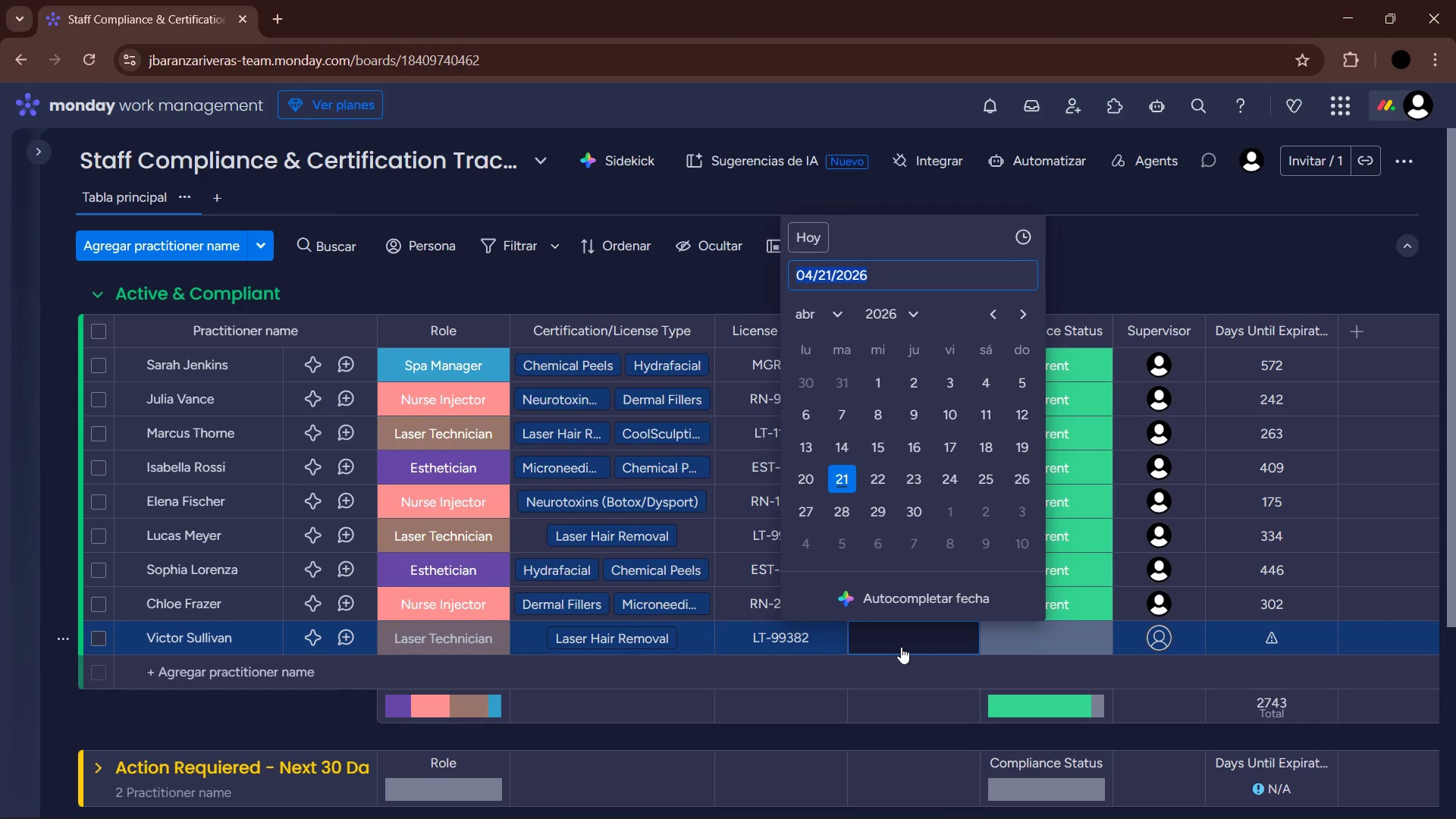 
left_click([846, 311])
 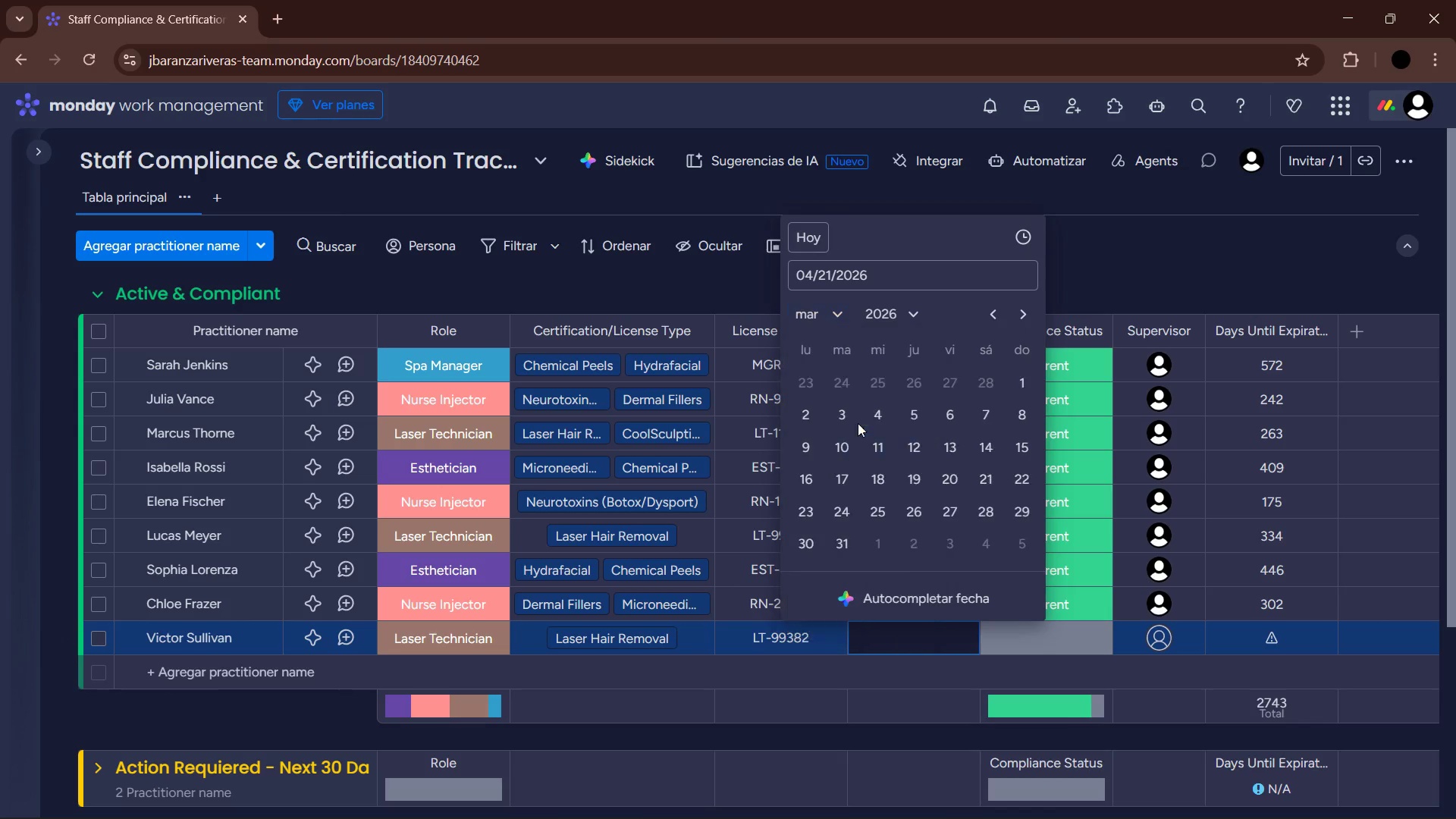 
double_click([912, 300])
 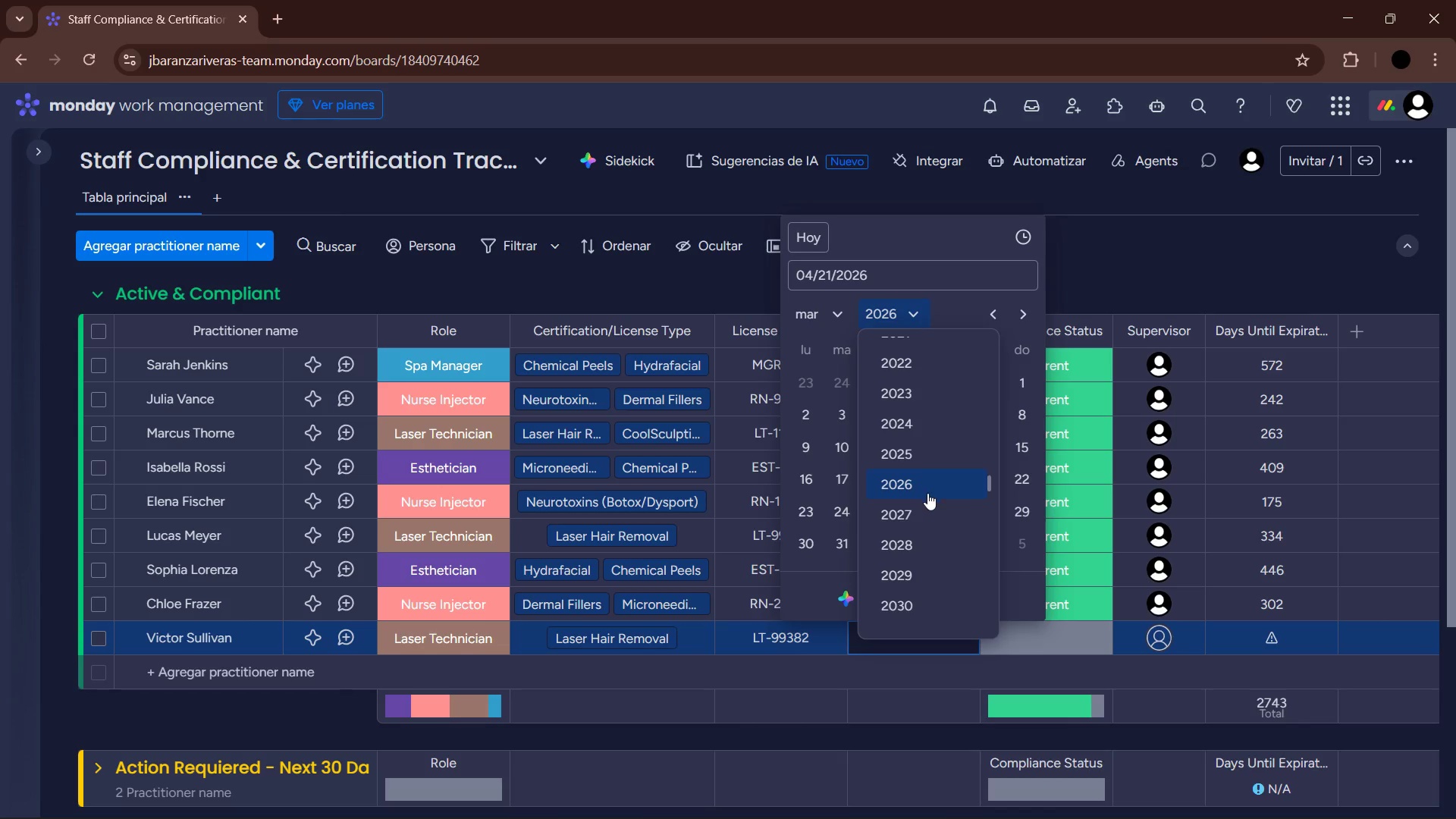 
left_click([928, 509])
 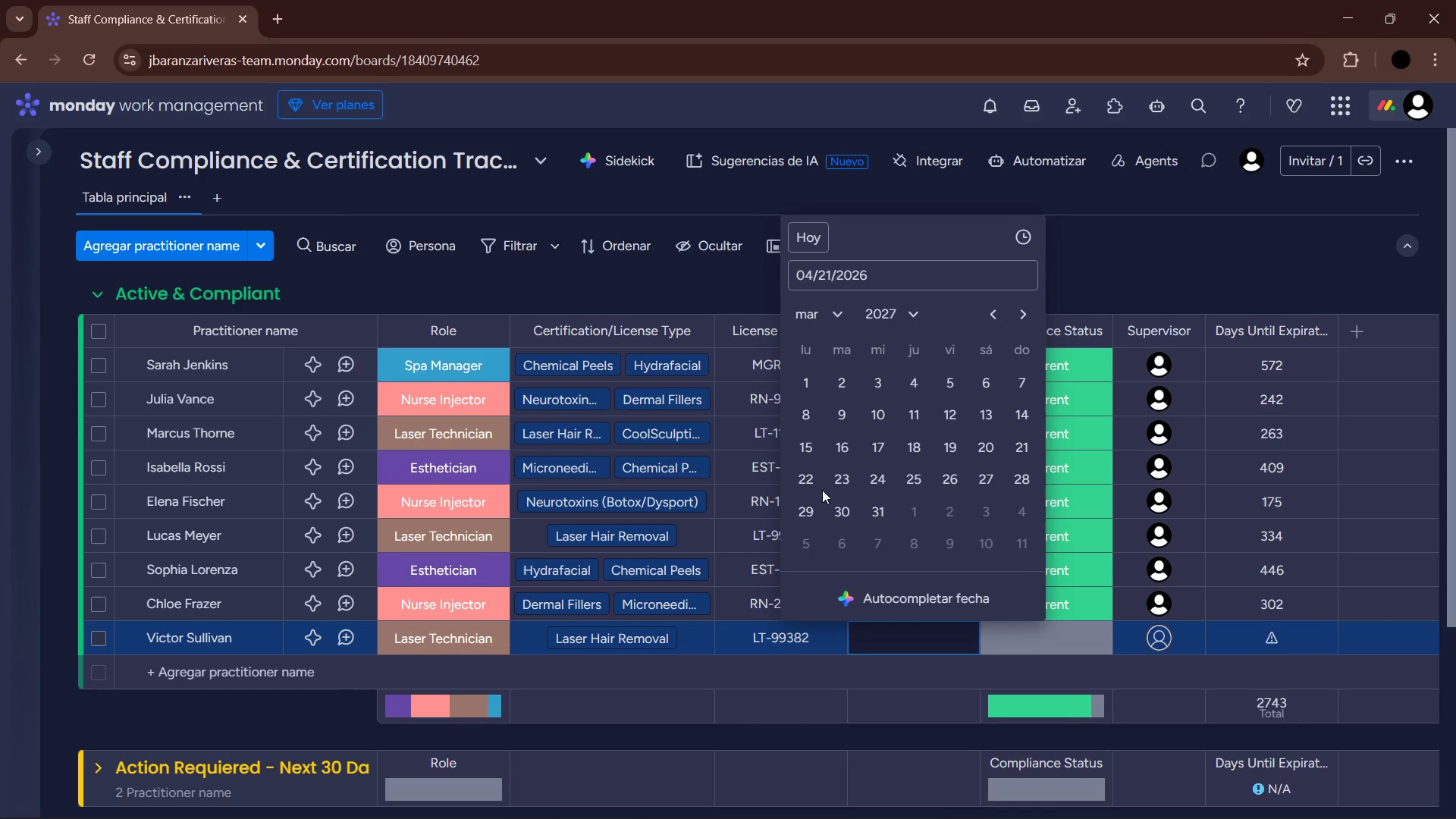 
left_click([814, 484])
 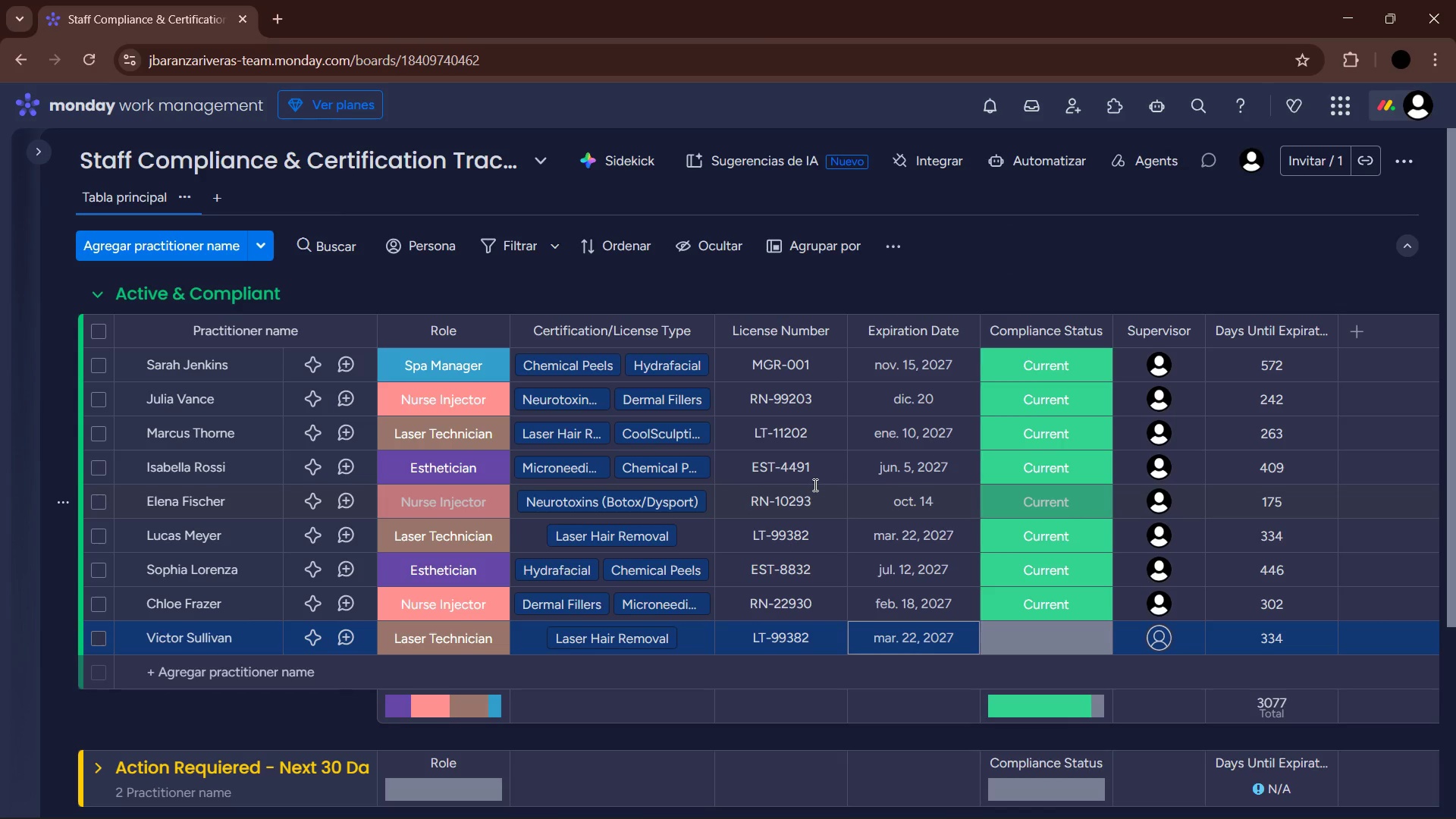 
left_click([1068, 633])
 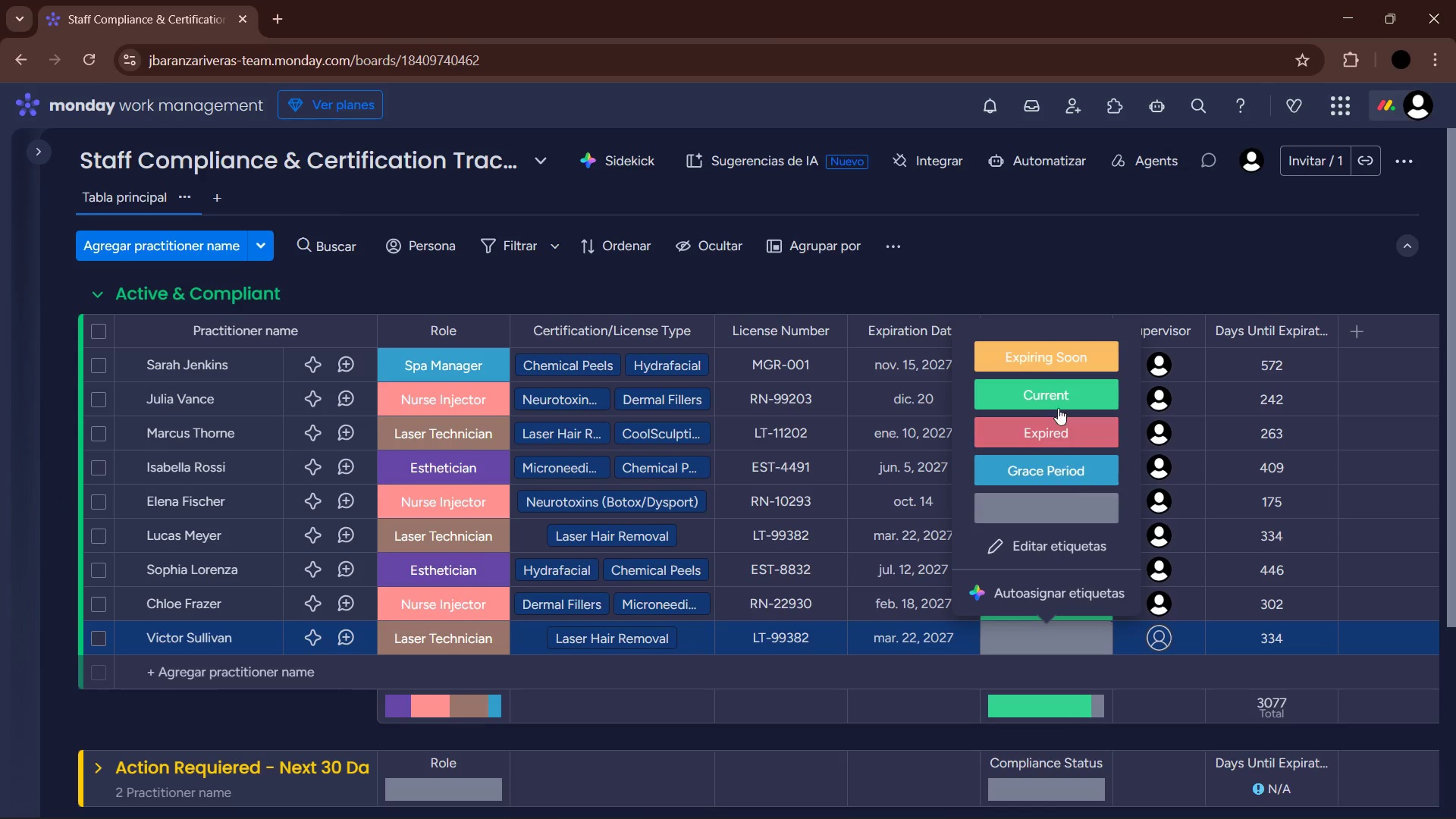 
left_click([1054, 396])
 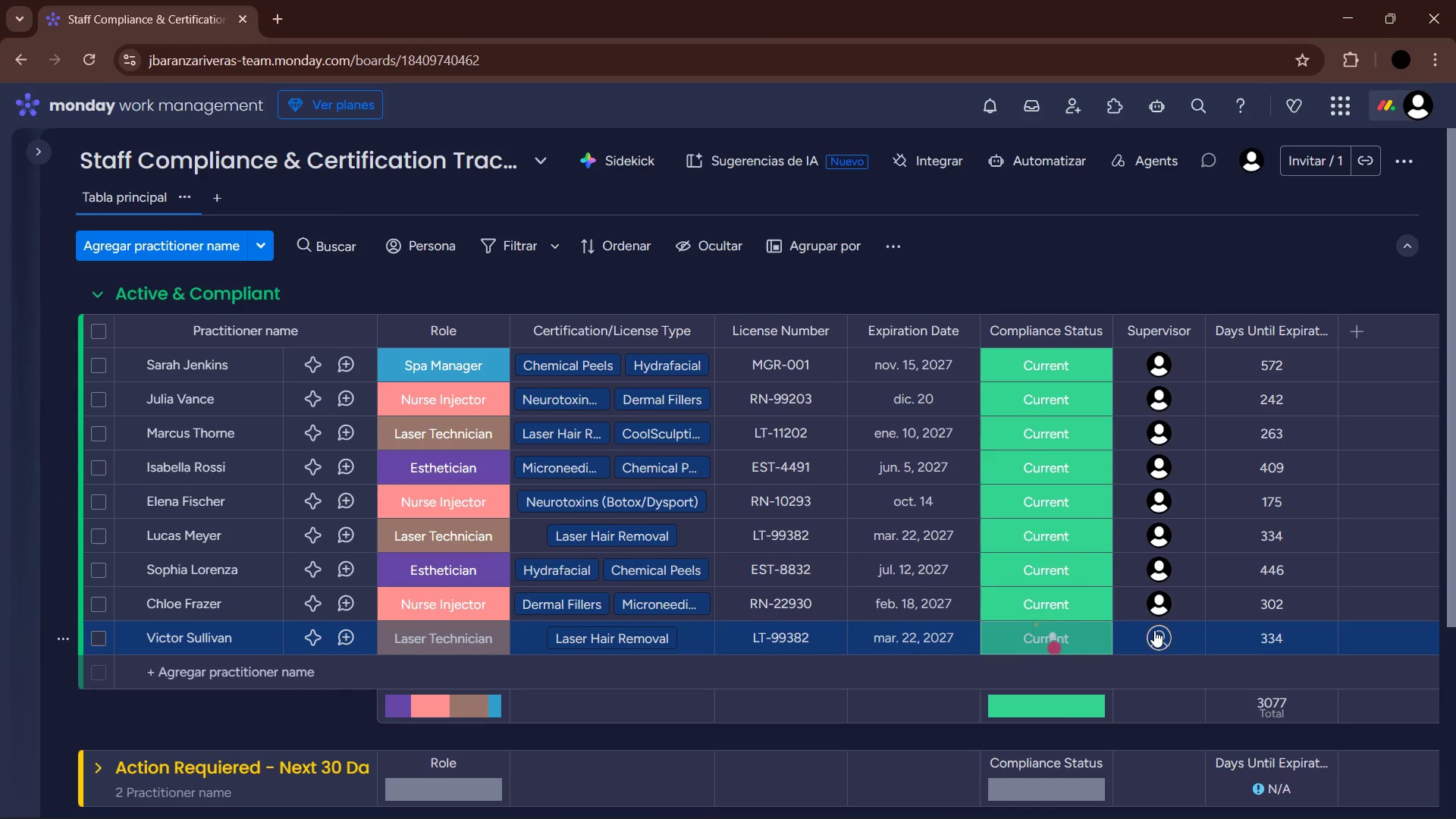 
left_click([1159, 639])
 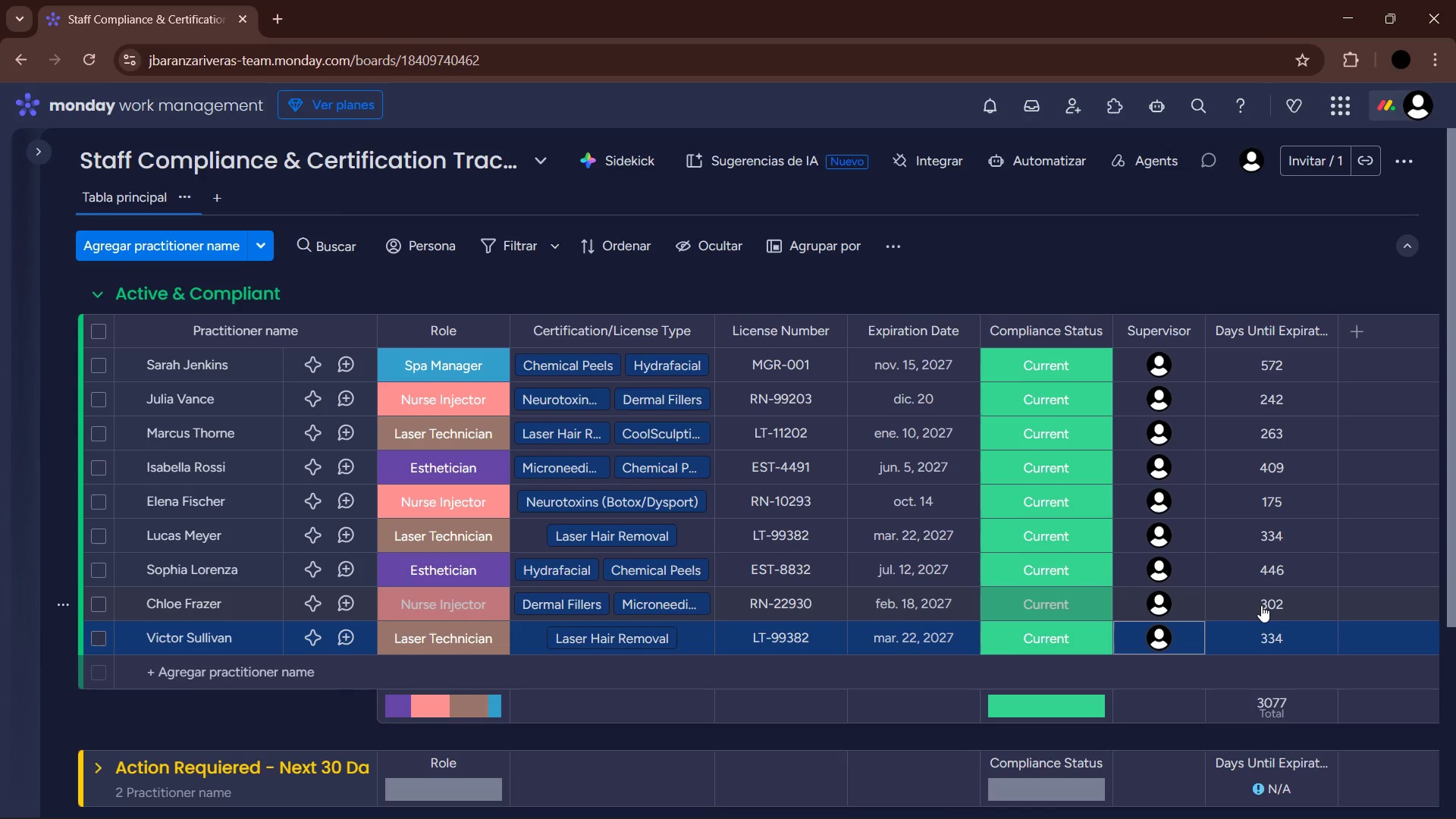 
wait(18.86)
 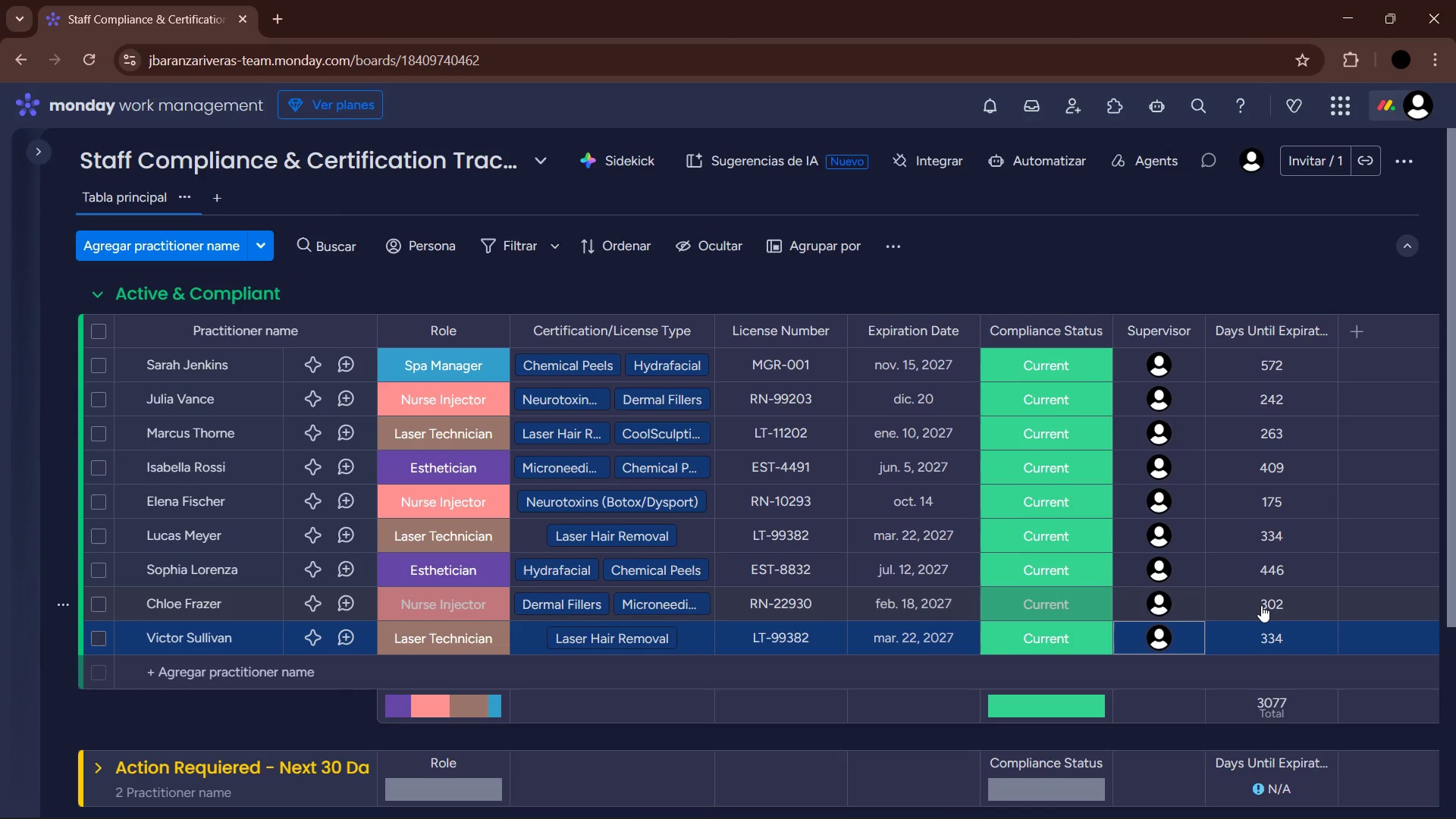 
left_click([240, 679])
 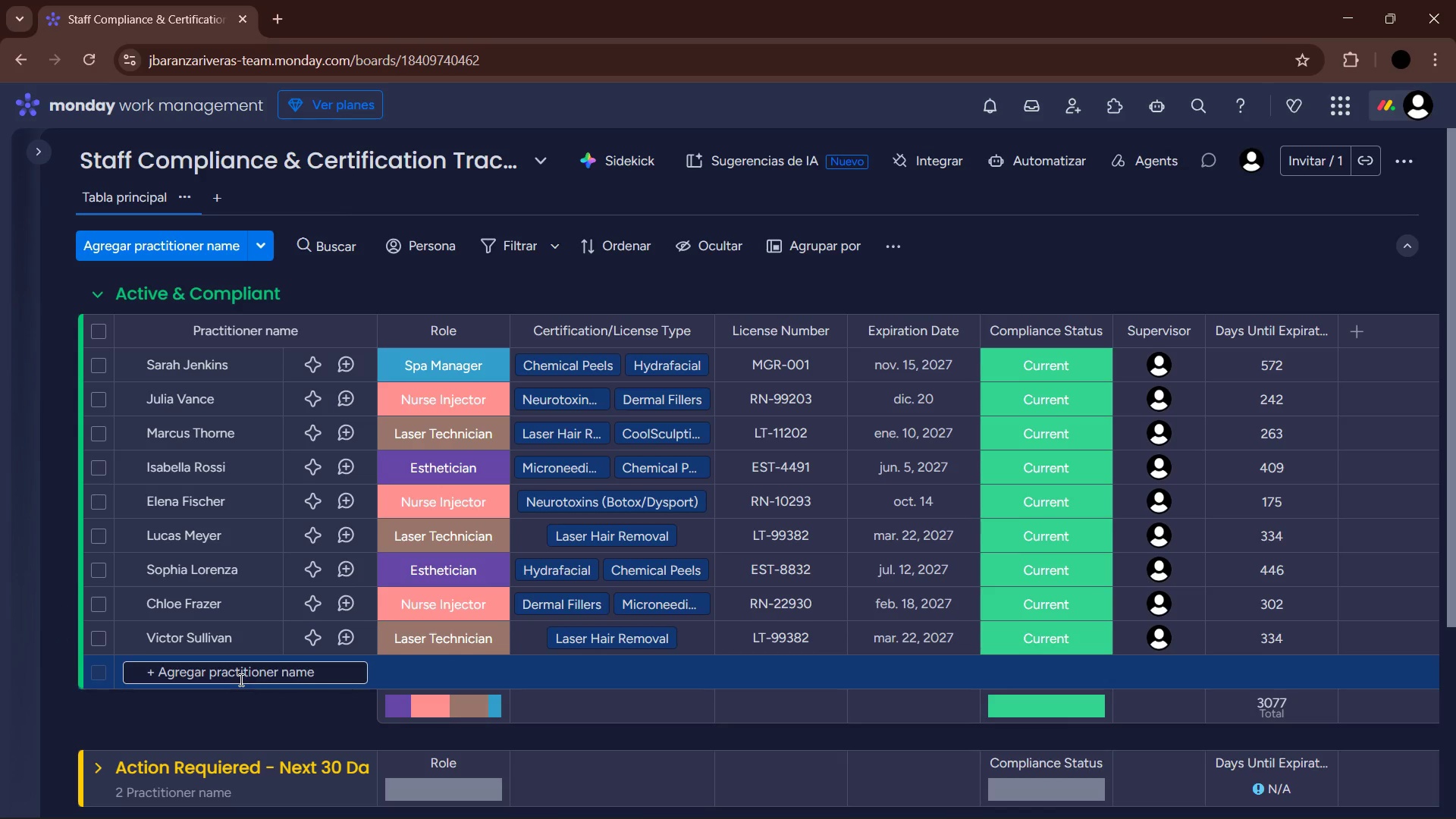 
wait(5.41)
 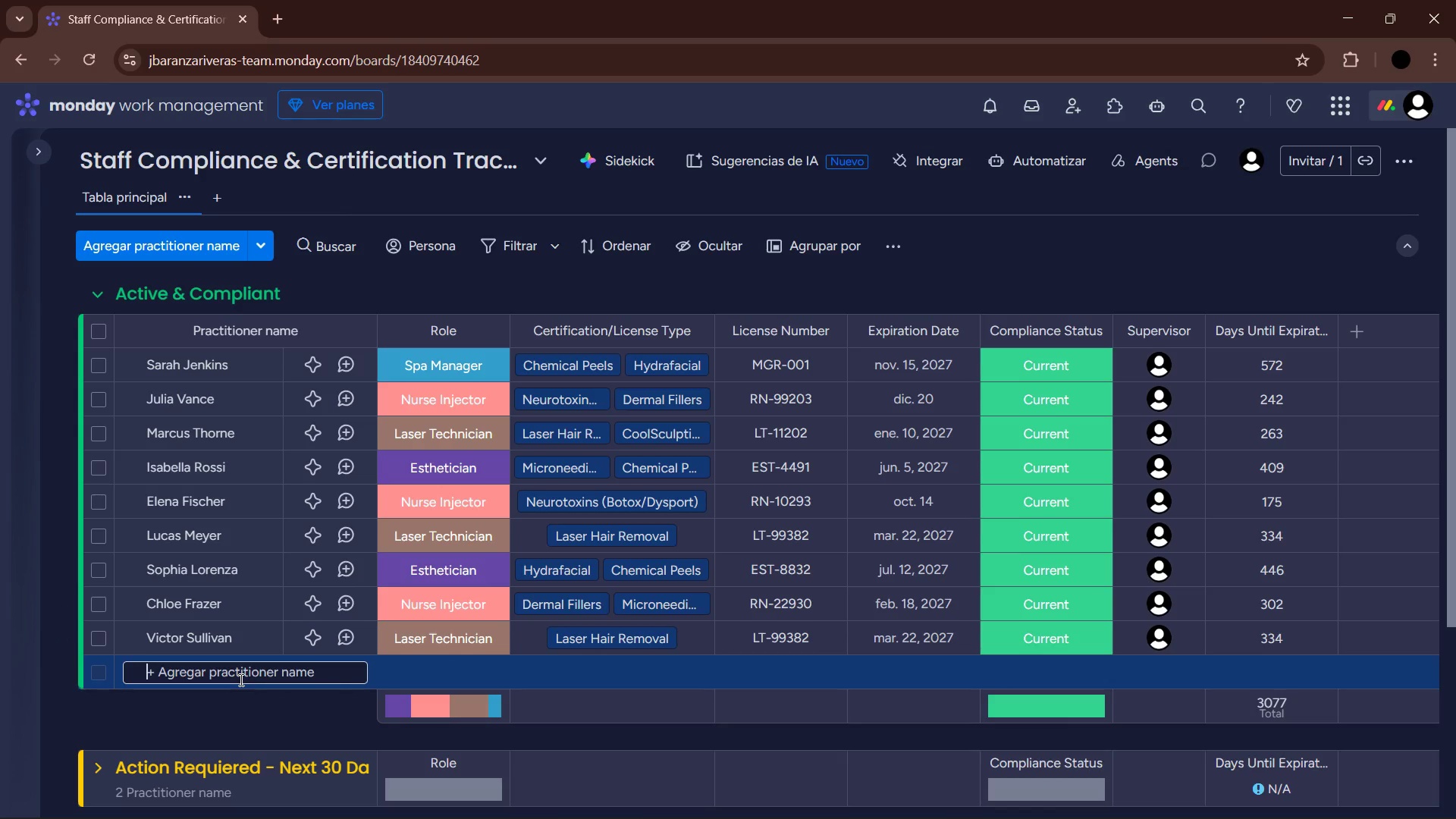 
type(s)
key(Backspace)
key(Backspace)
type(Sanm)
key(Backspace)
key(Backspace)
type(muel Drake)
 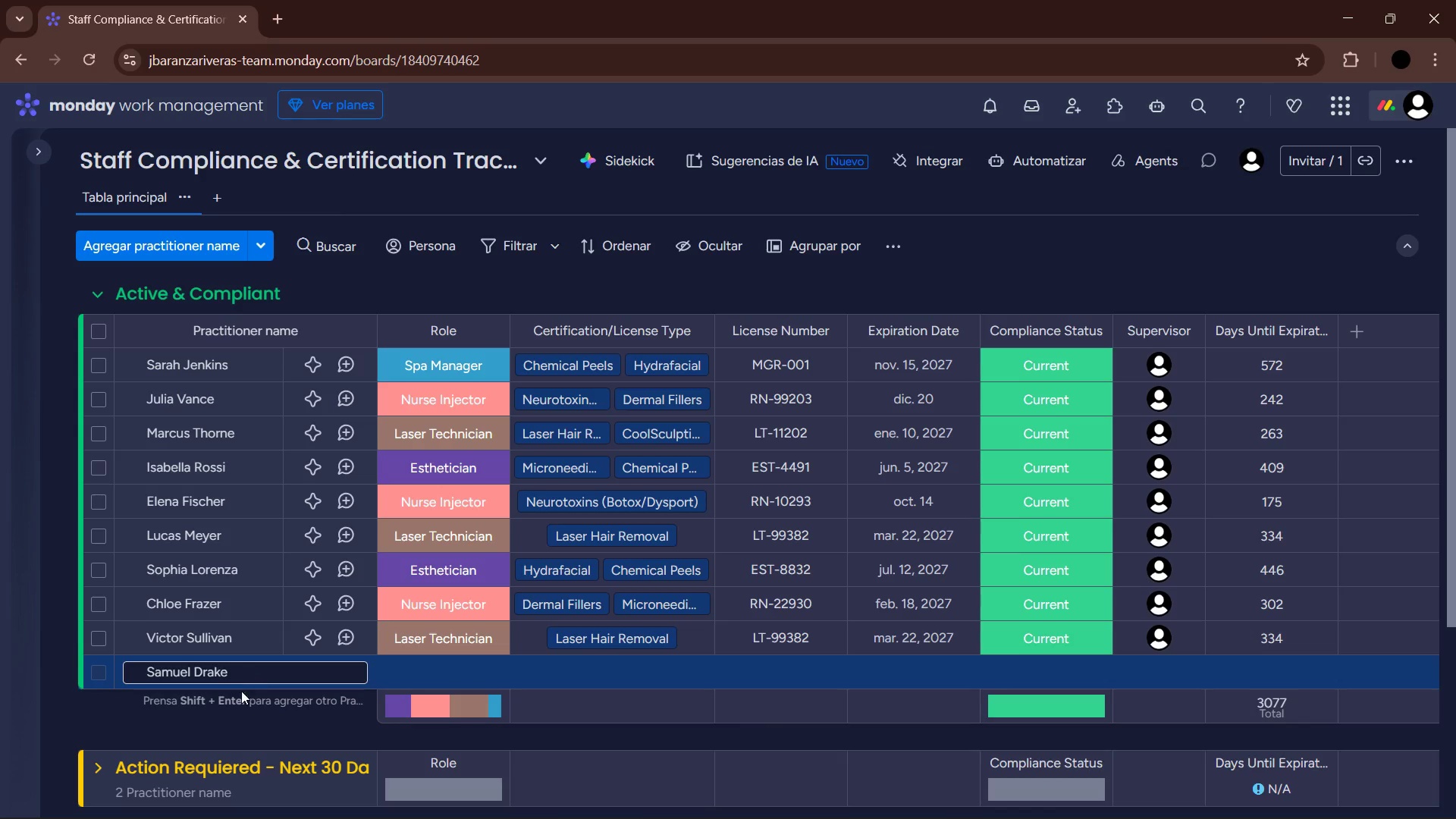 
left_click([180, 712])
 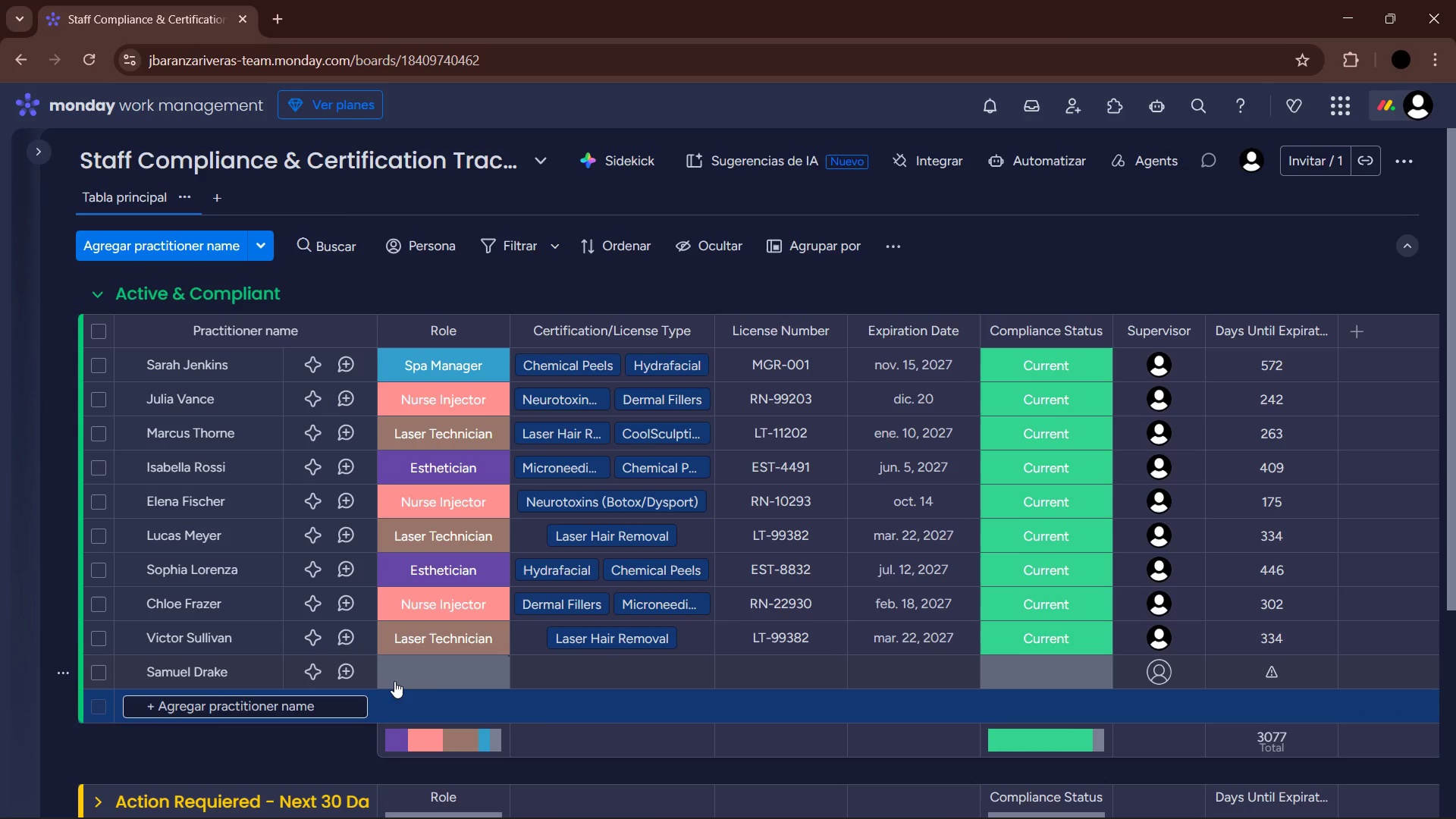 
left_click([395, 680])
 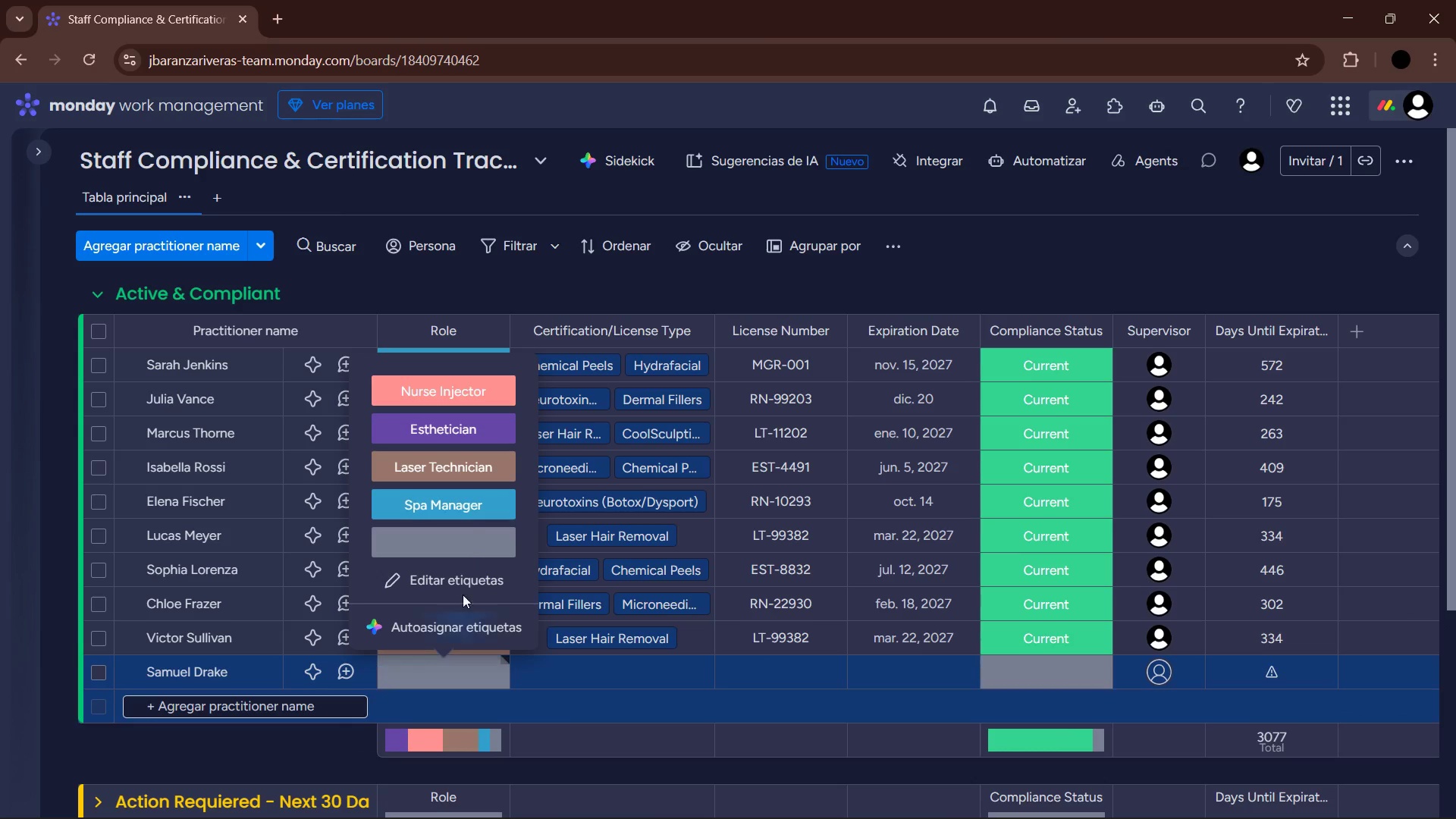 
left_click([469, 431])
 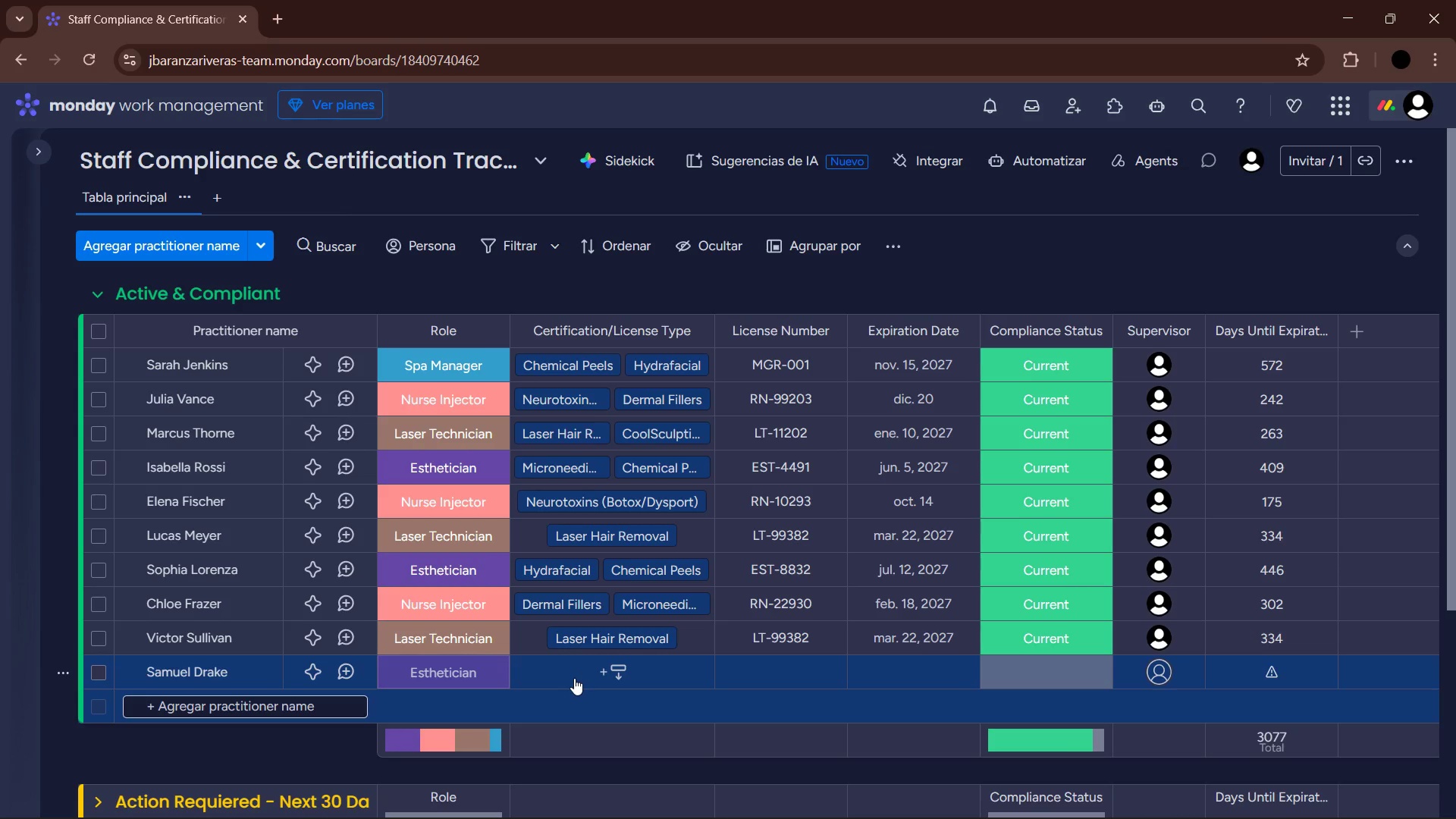 
wait(6.16)
 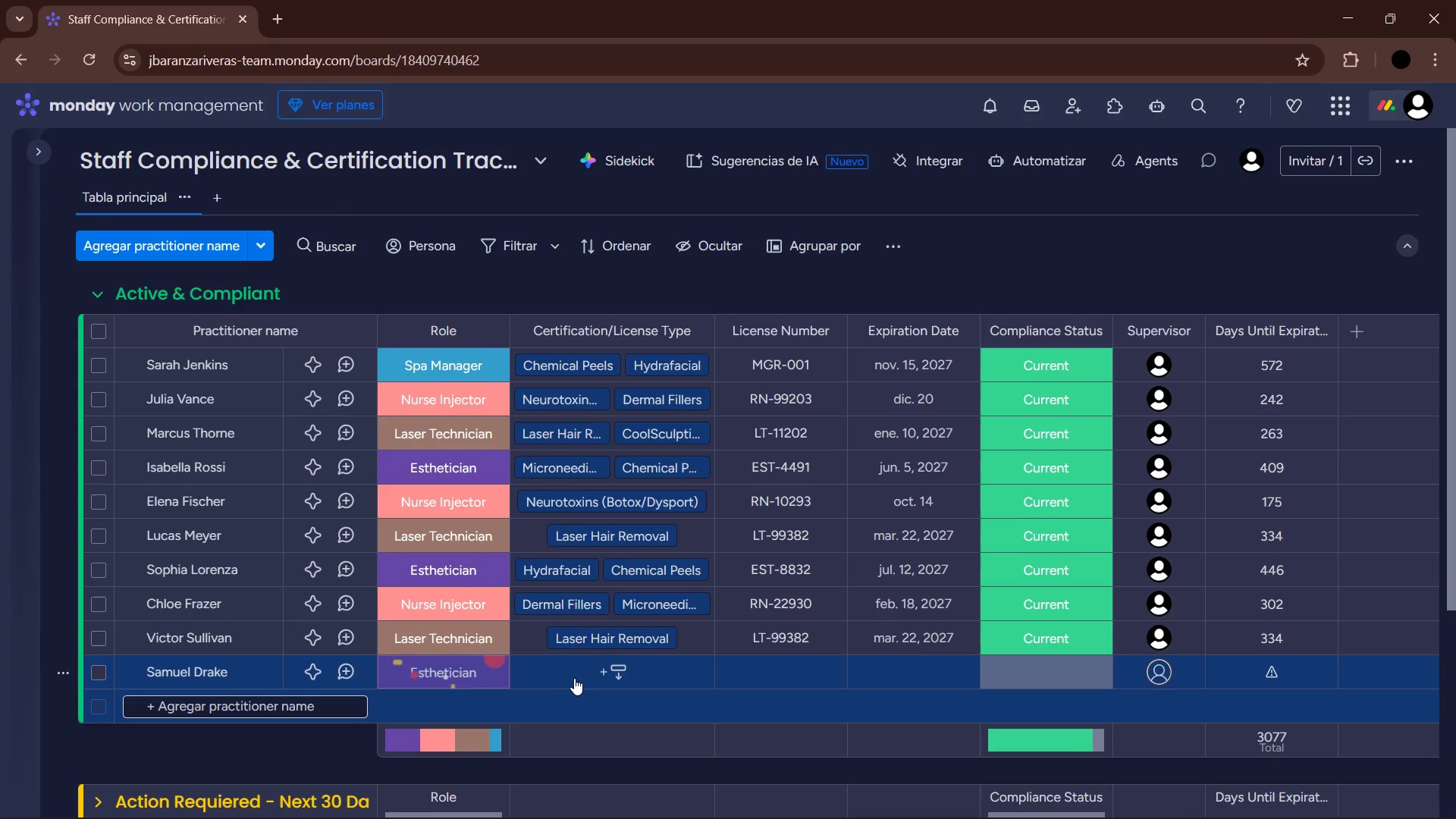 
left_click([574, 678])
 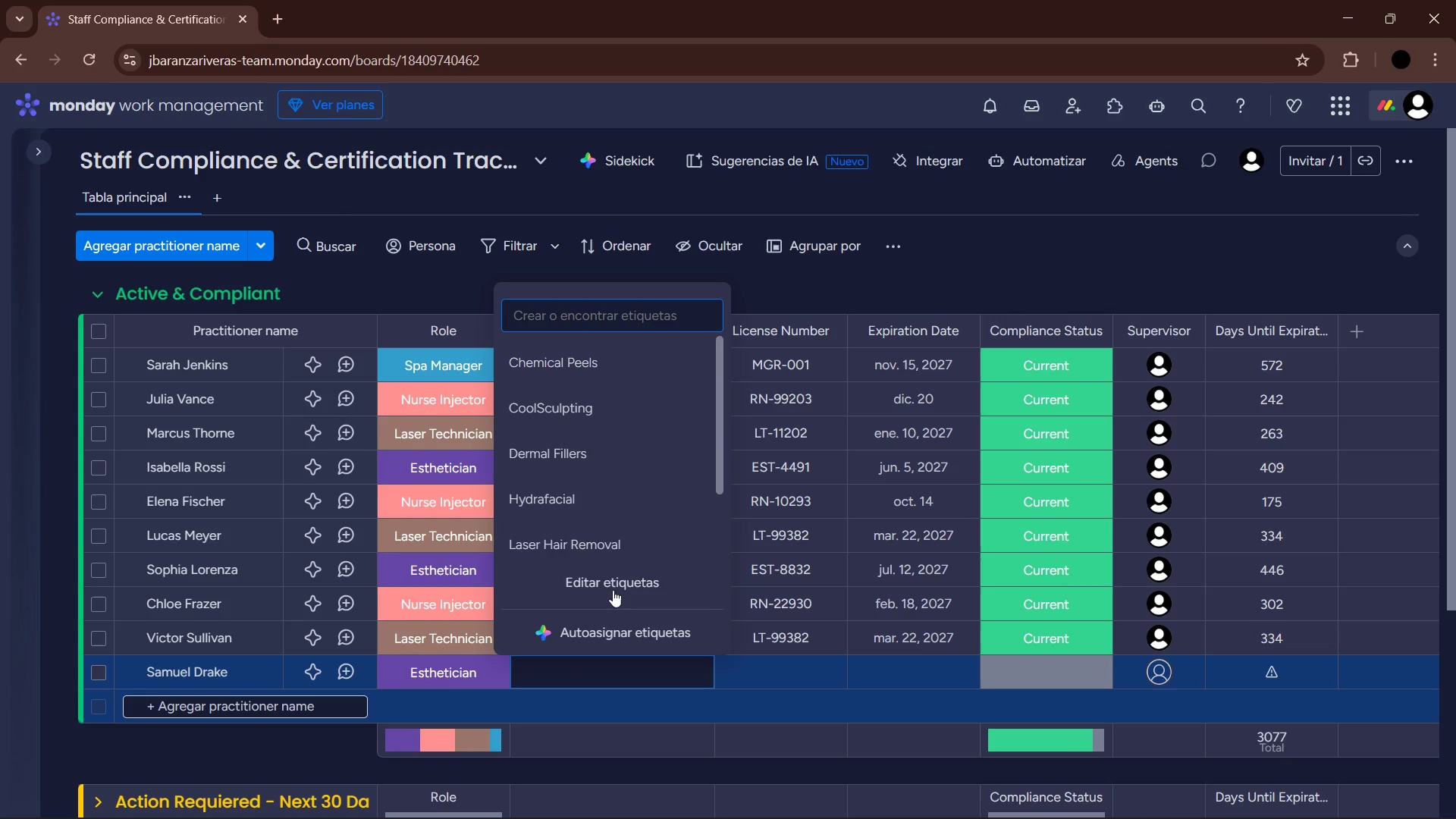 
scroll: coordinate [628, 513], scroll_direction: down, amount: 3.0
 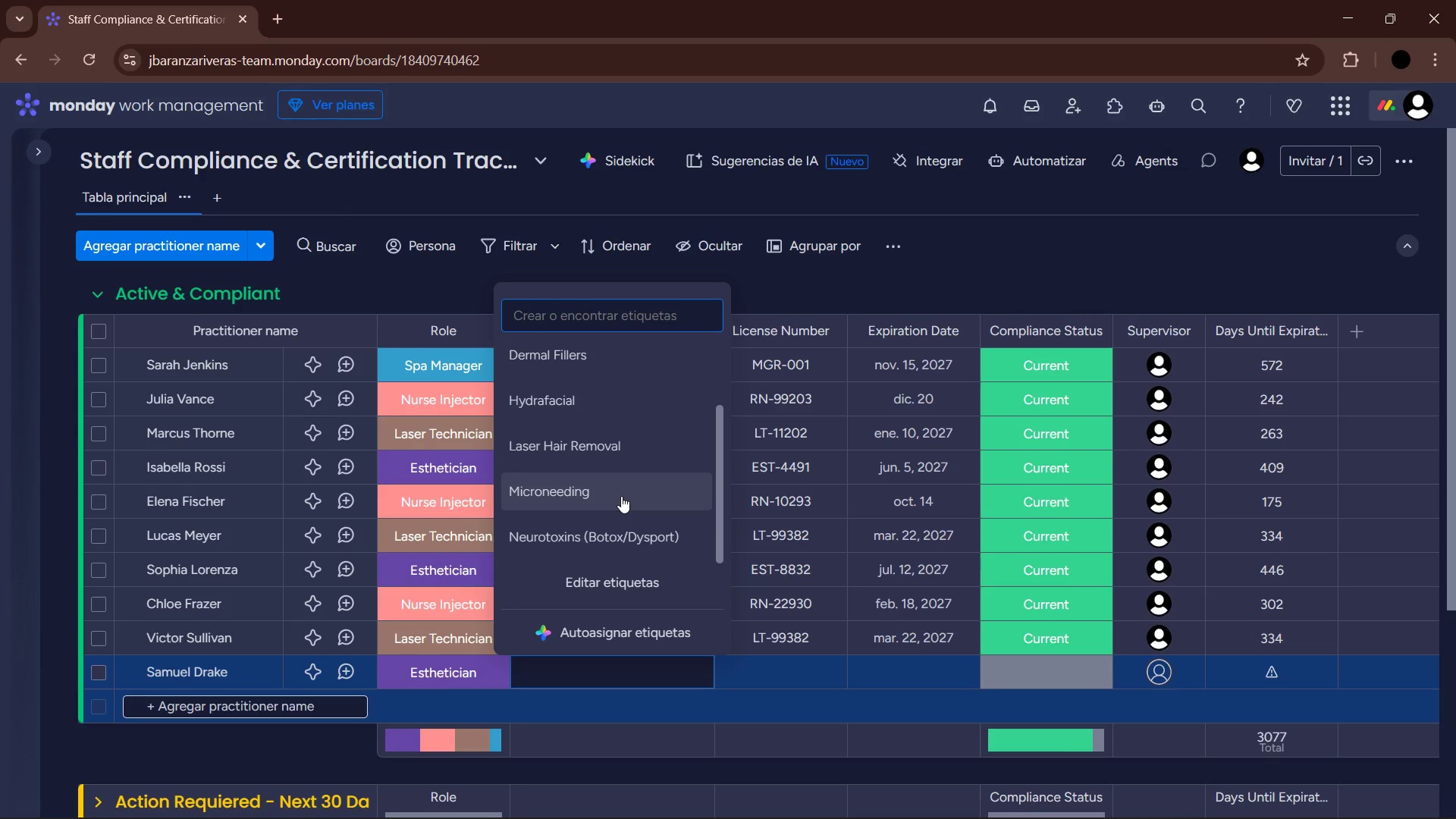 
left_click([621, 496])
 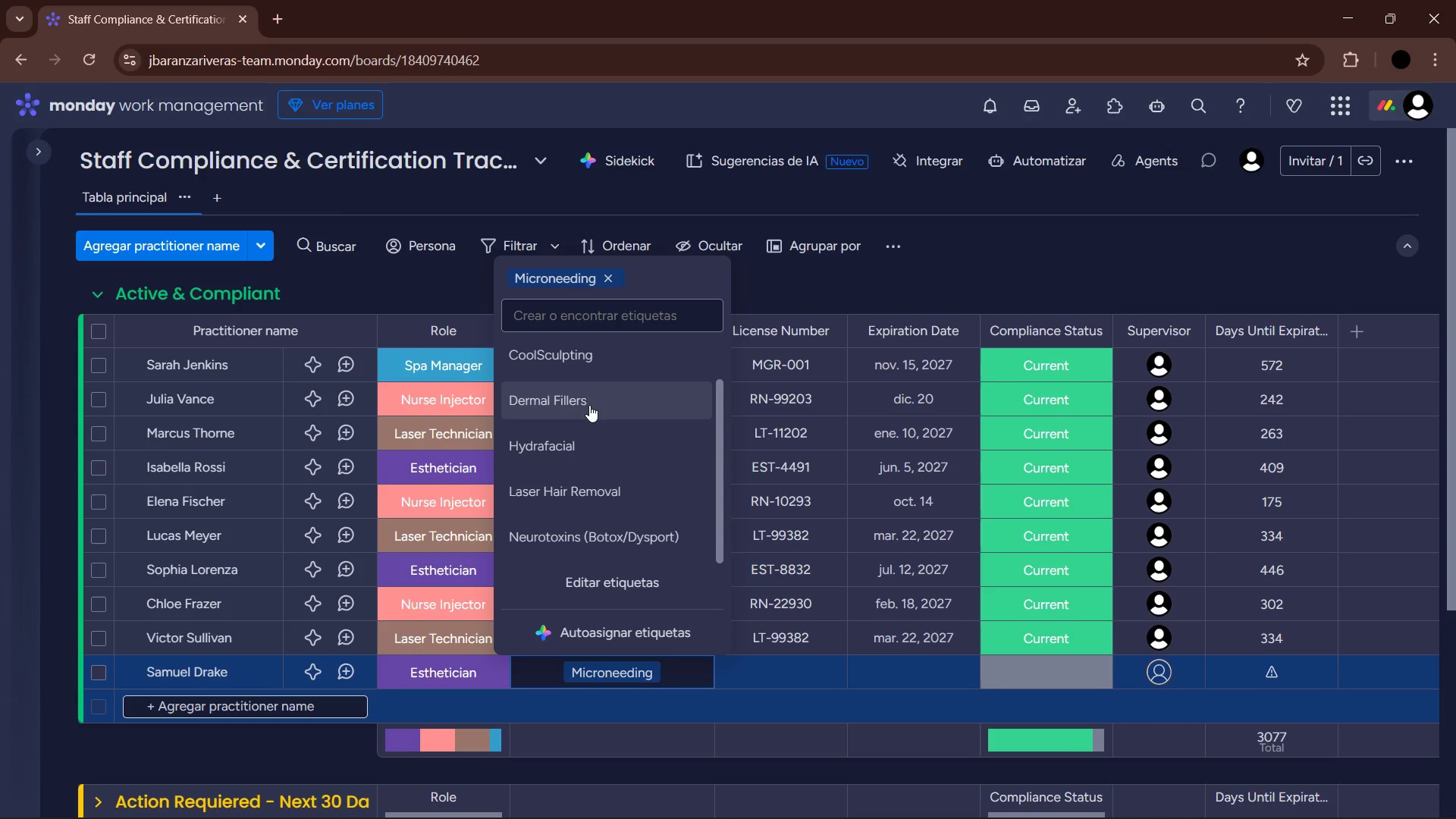 
left_click([579, 441])
 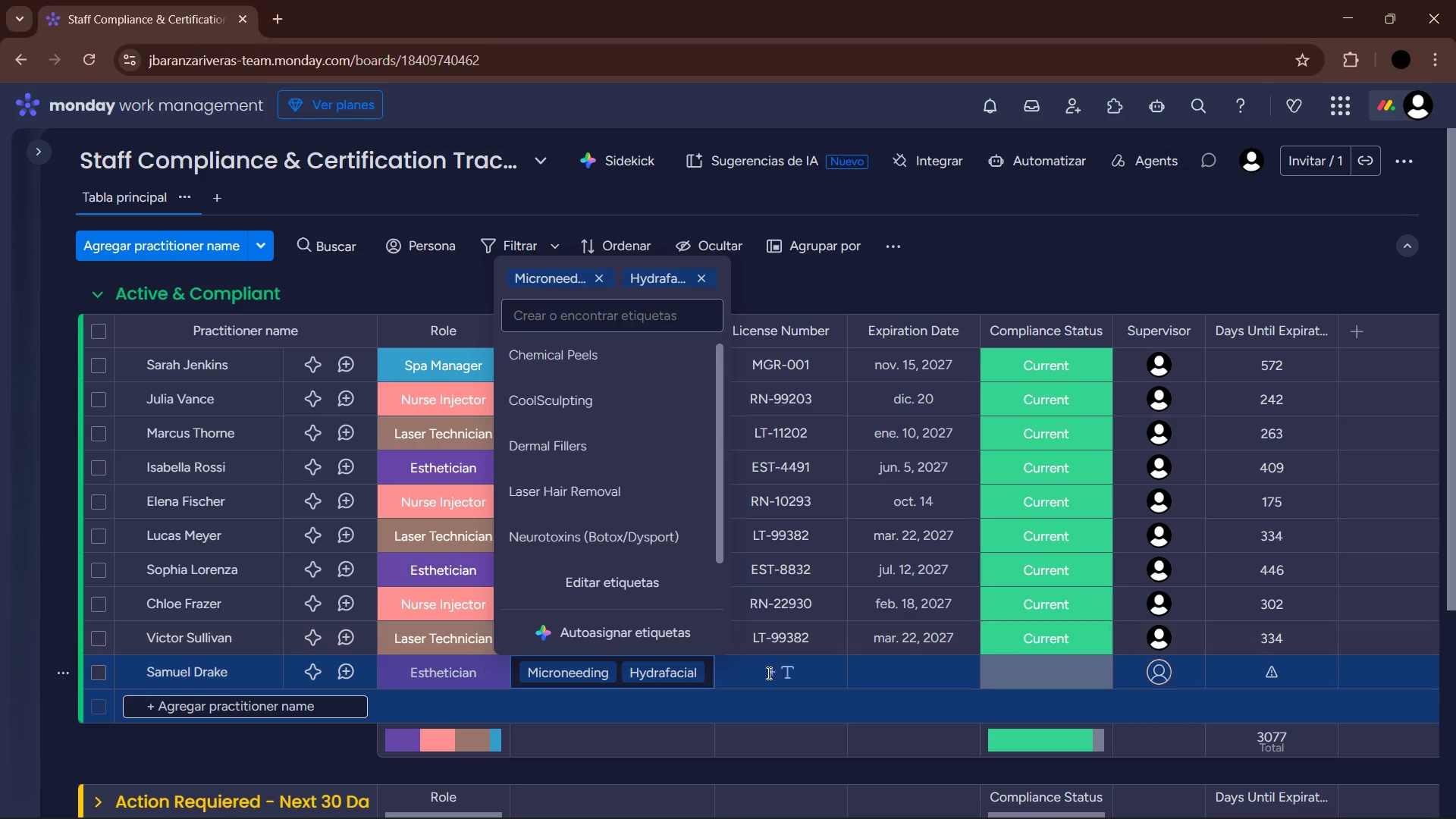 
left_click([768, 675])
 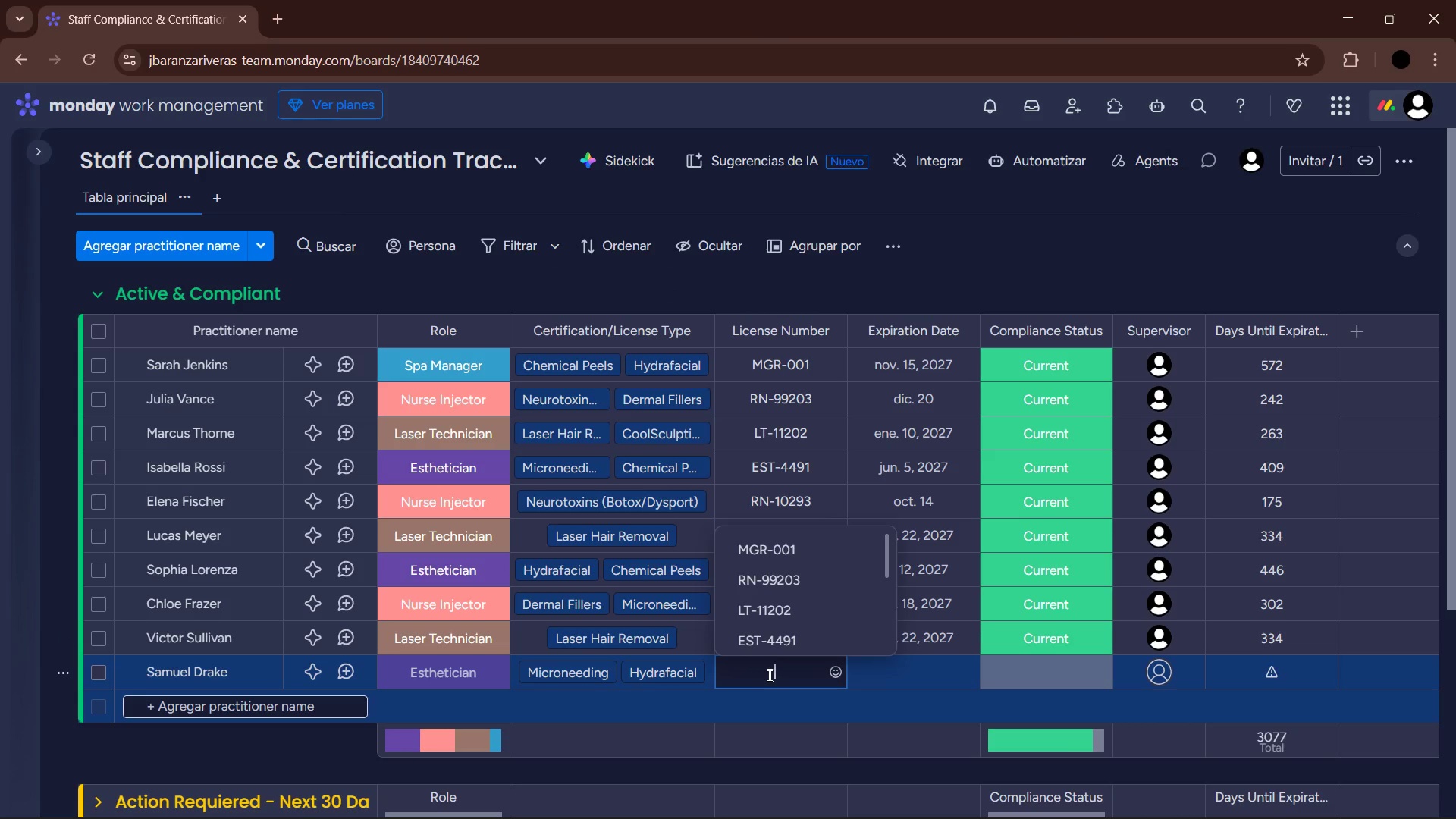 
type(EST6)
key(Backspace)
type(-1129)
 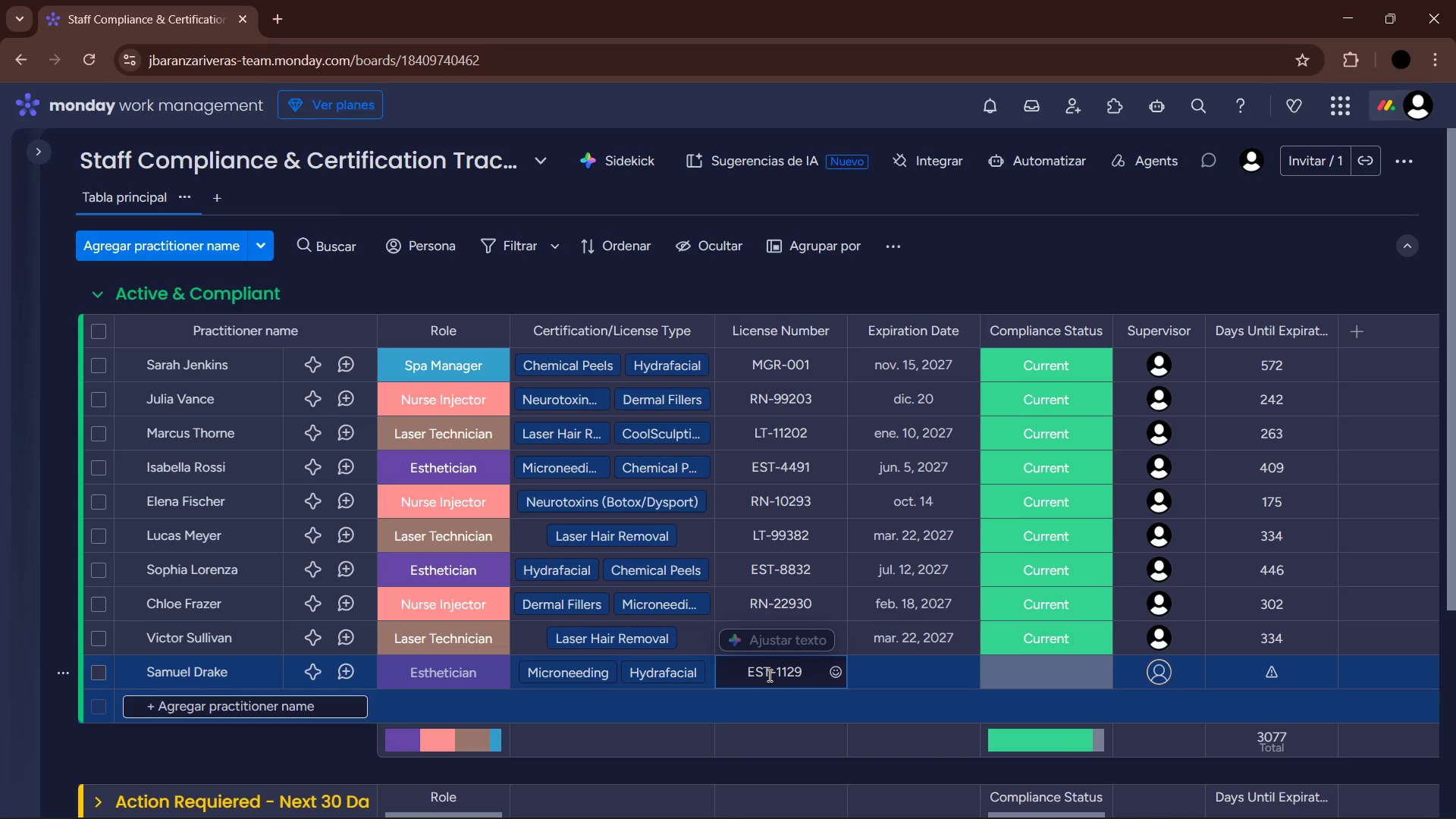 
key(Enter)
 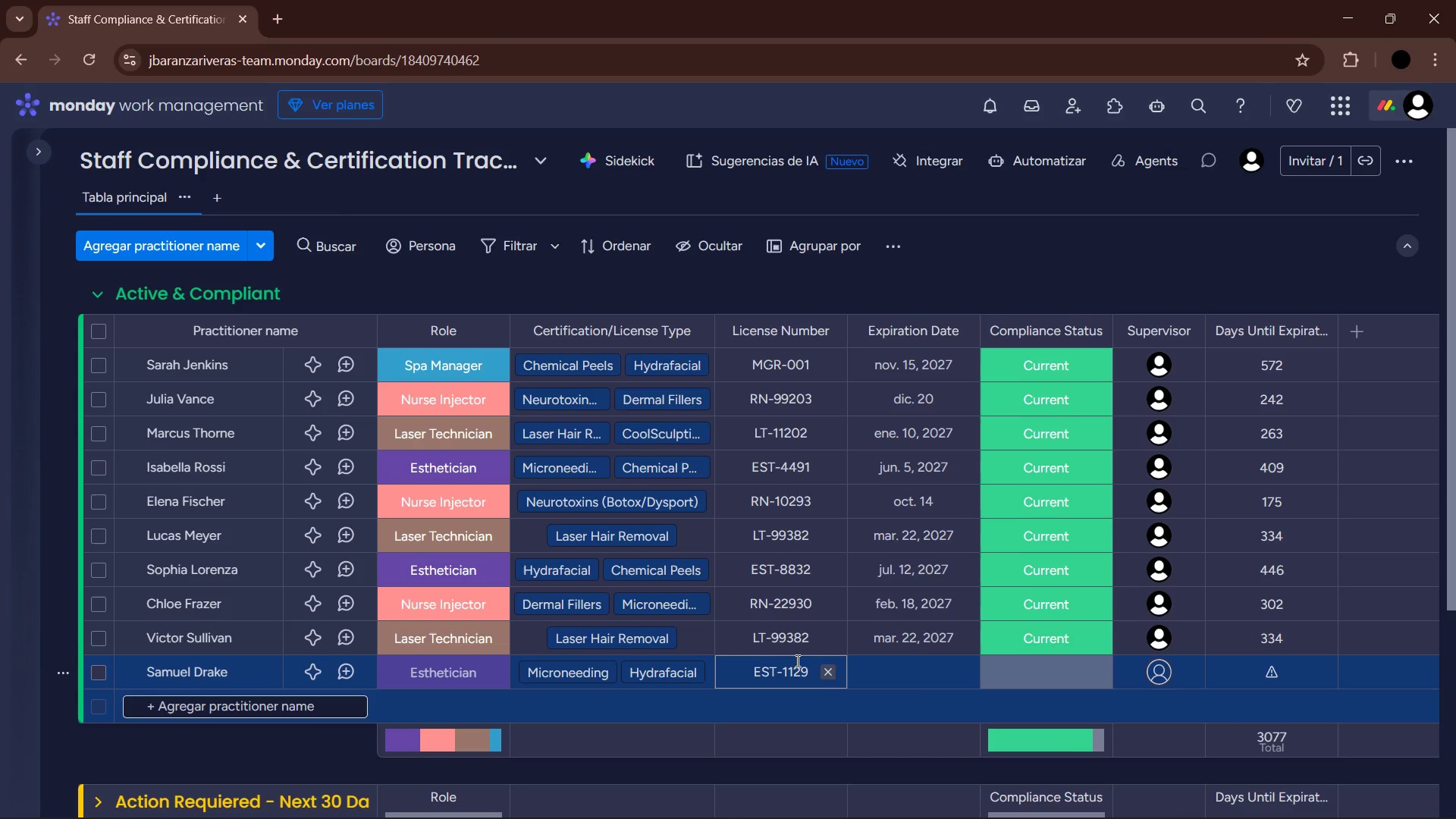 
left_click([908, 669])
 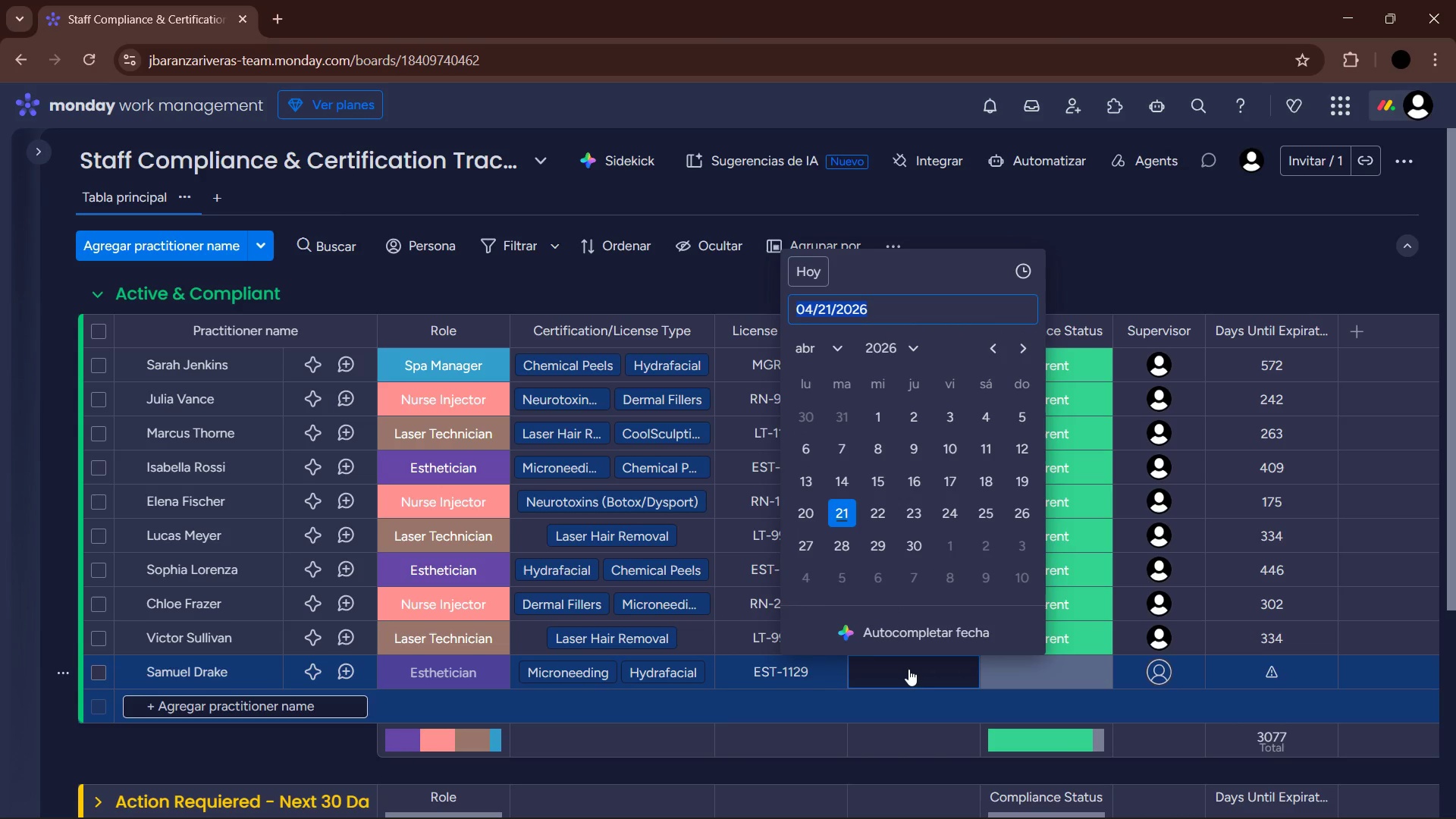 
wait(9.06)
 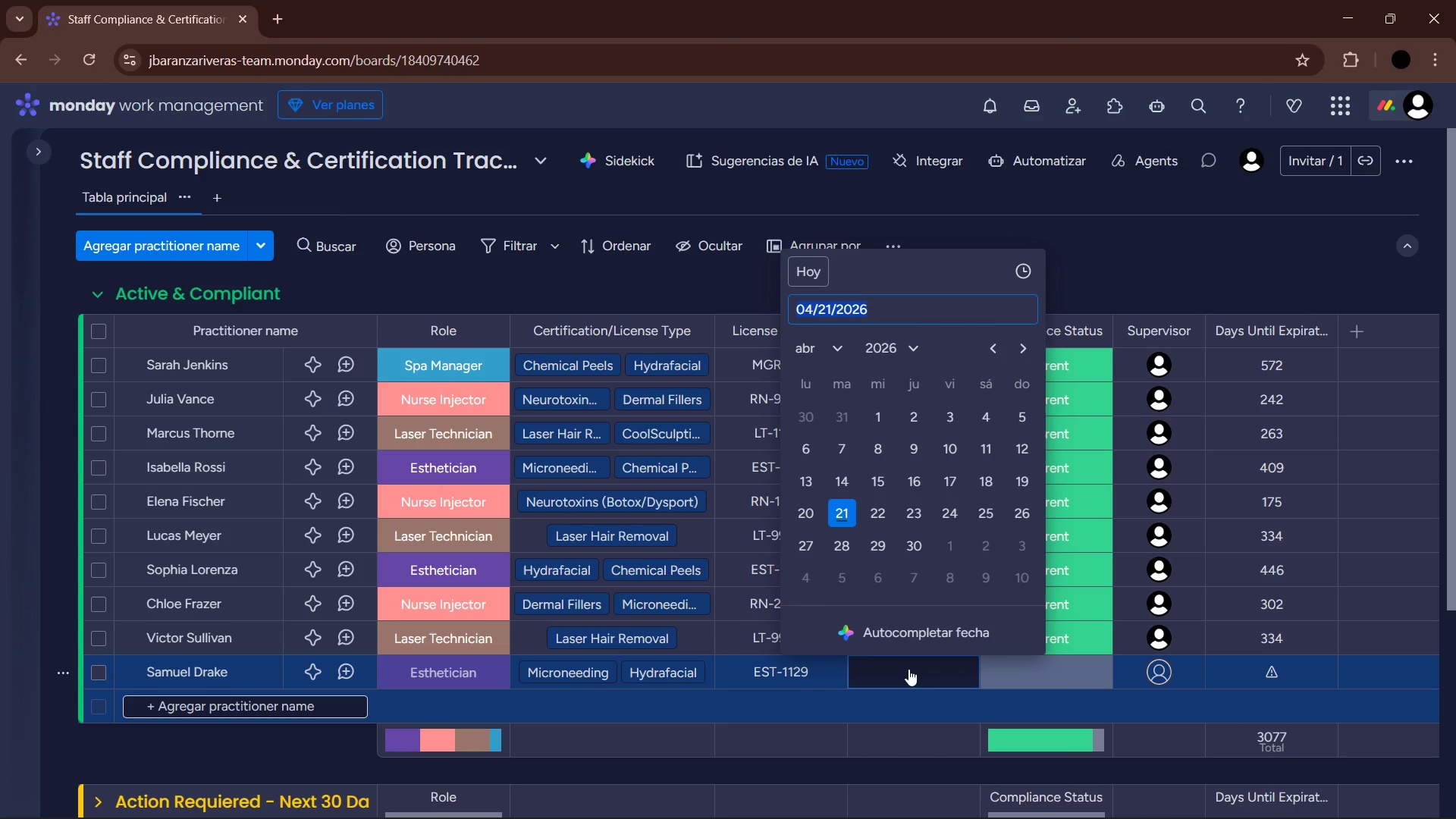 
left_click([866, 629])
 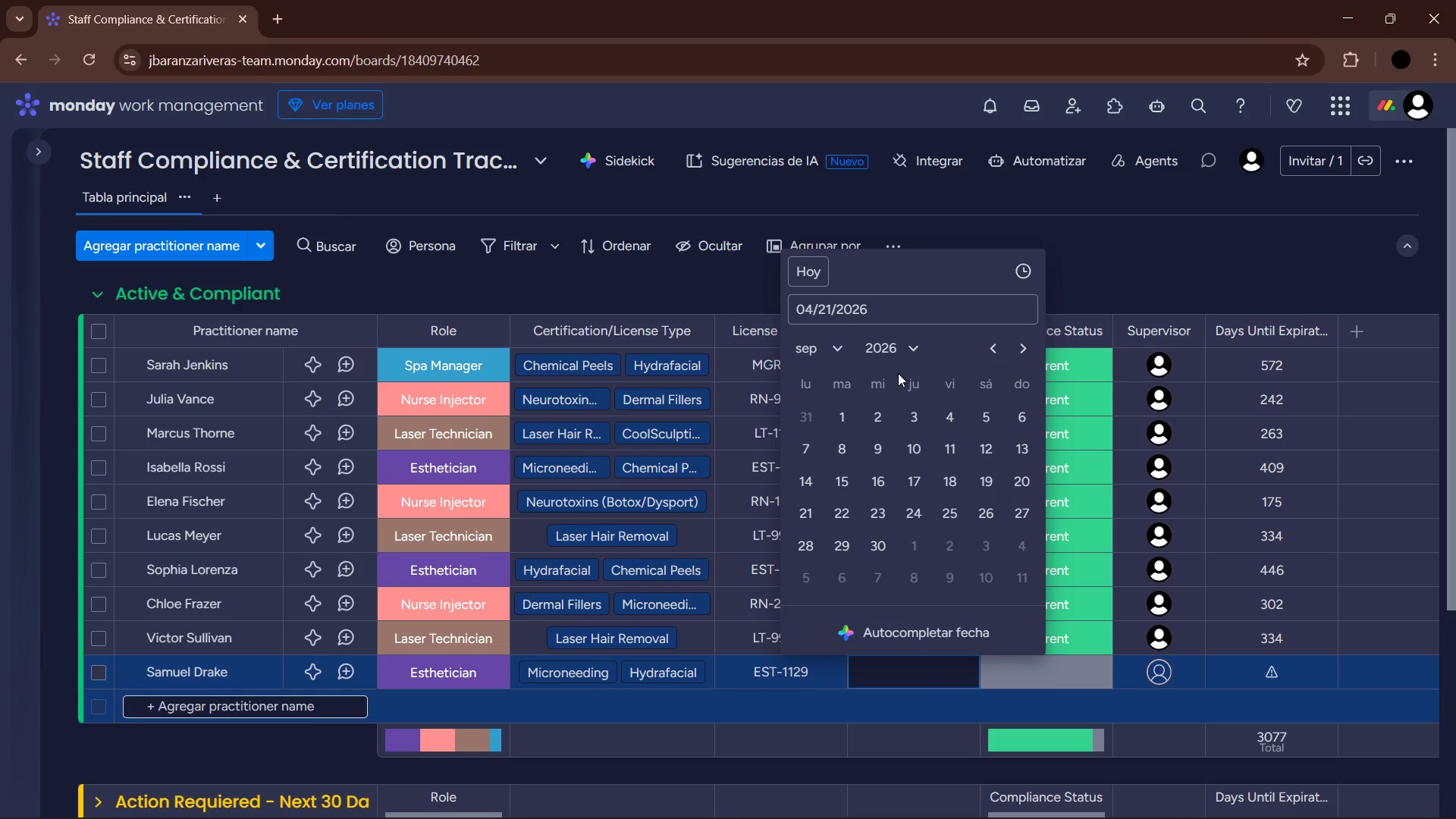 
left_click([897, 358])
 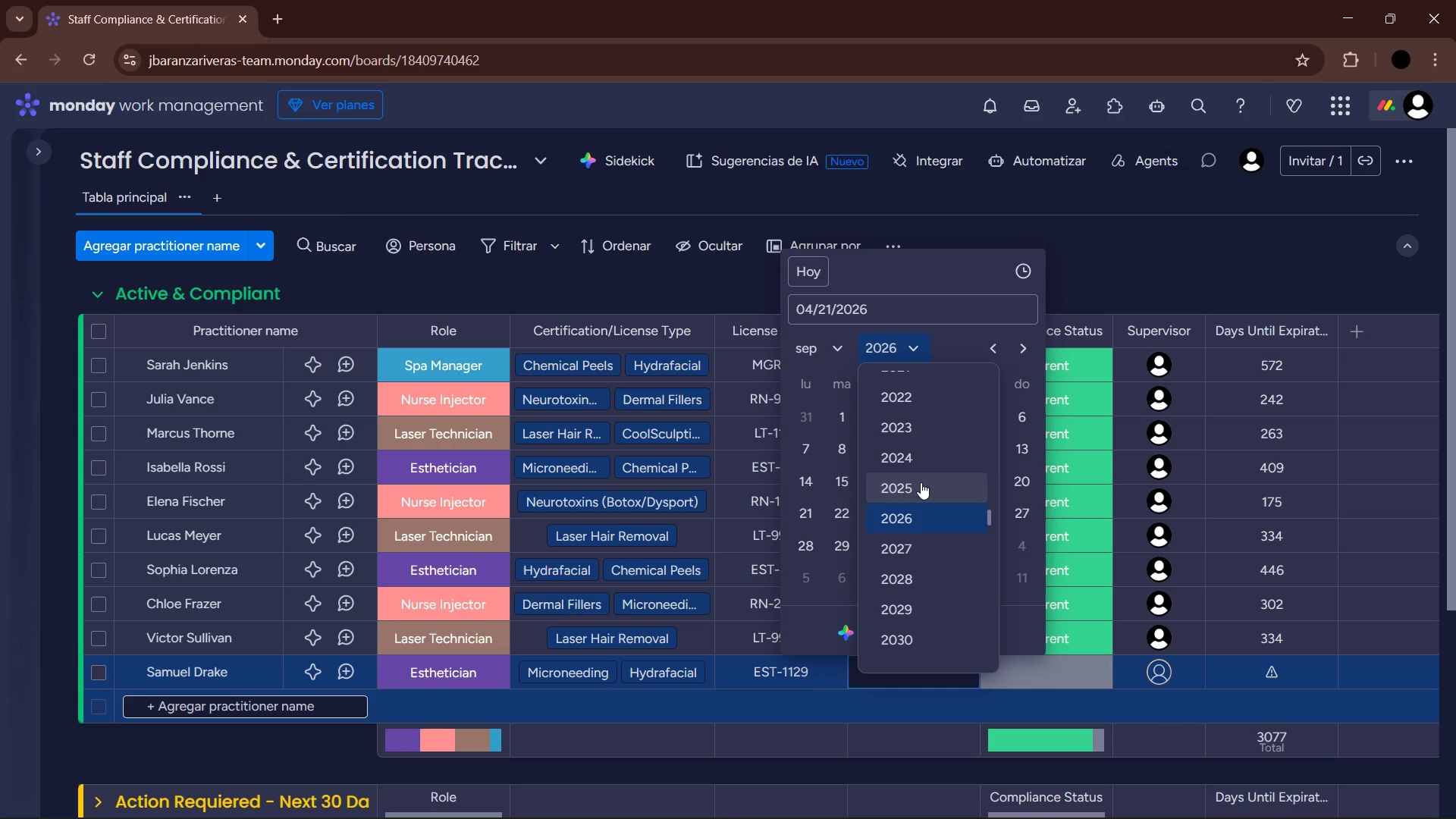 
left_click([925, 550])
 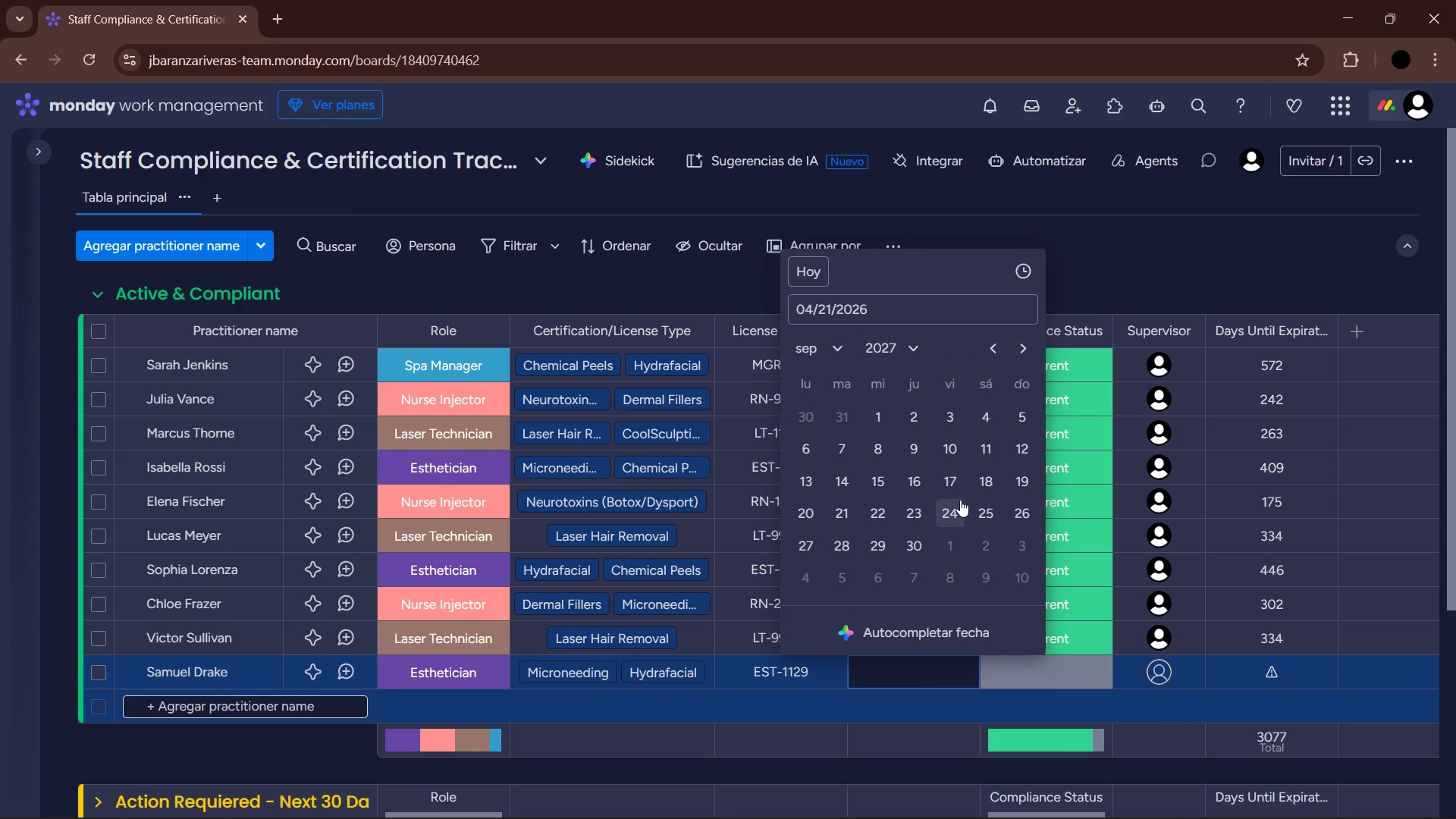 
left_click([1013, 484])
 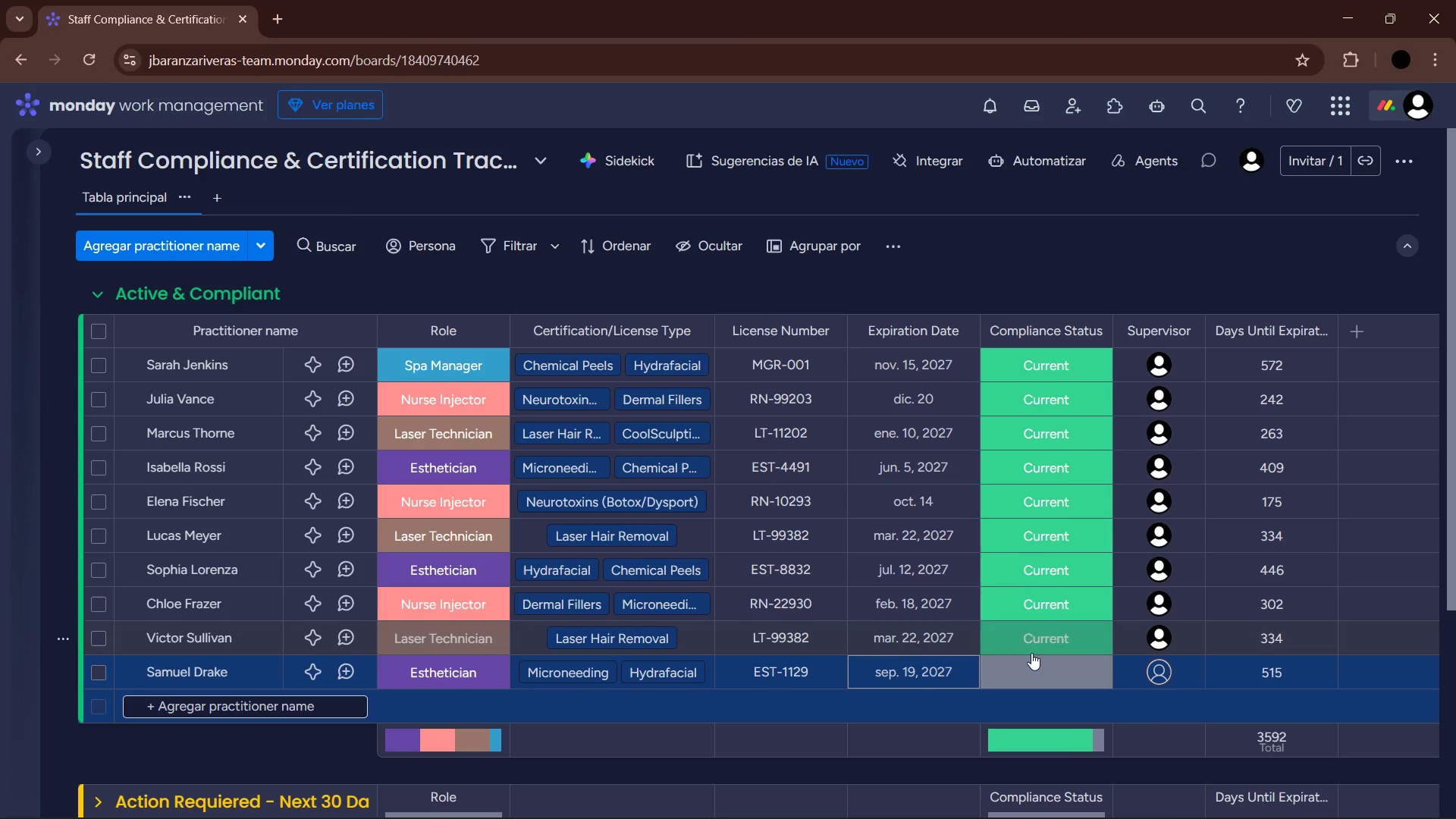 
left_click([1041, 670])
 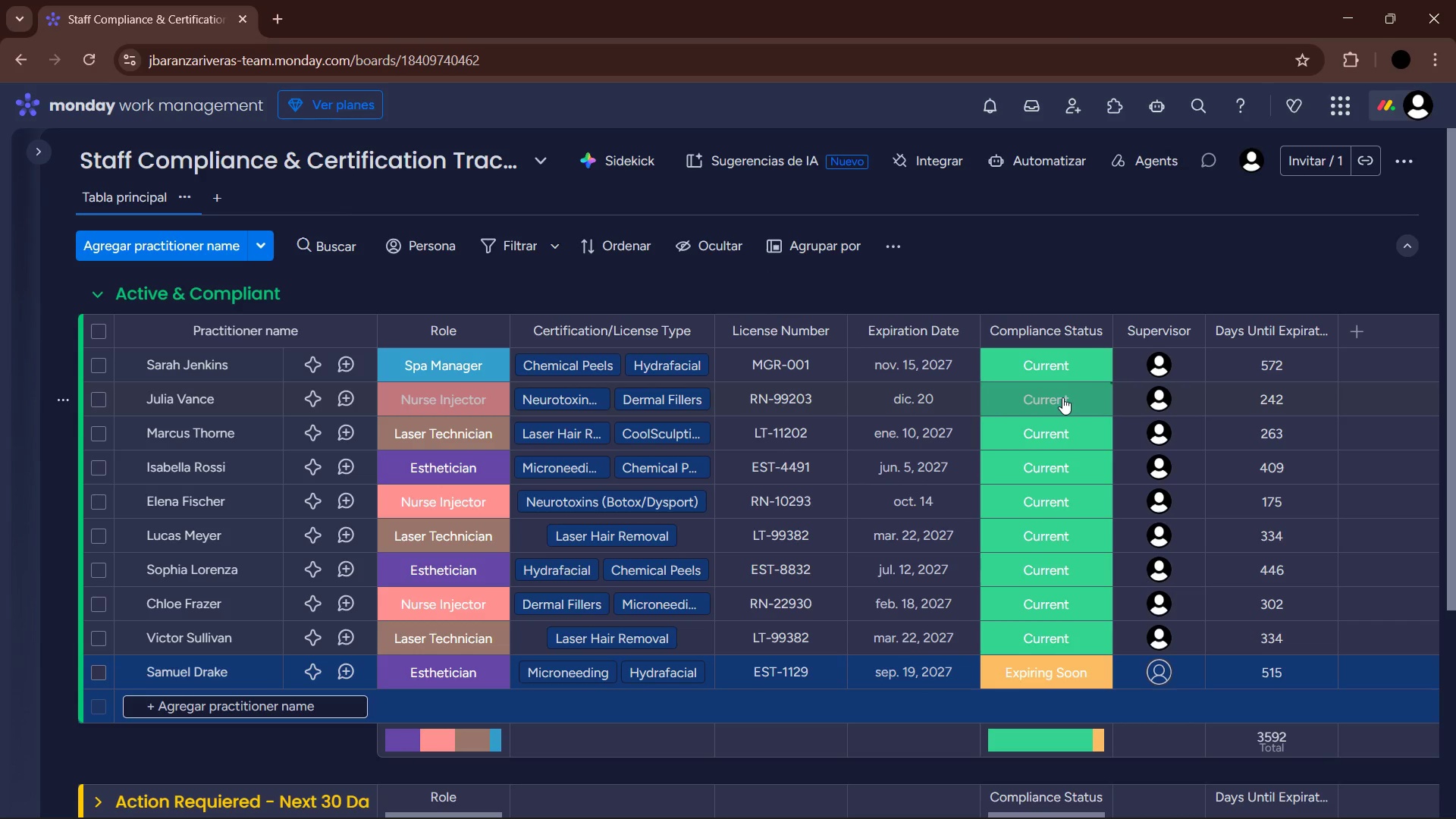 
left_click([1068, 684])
 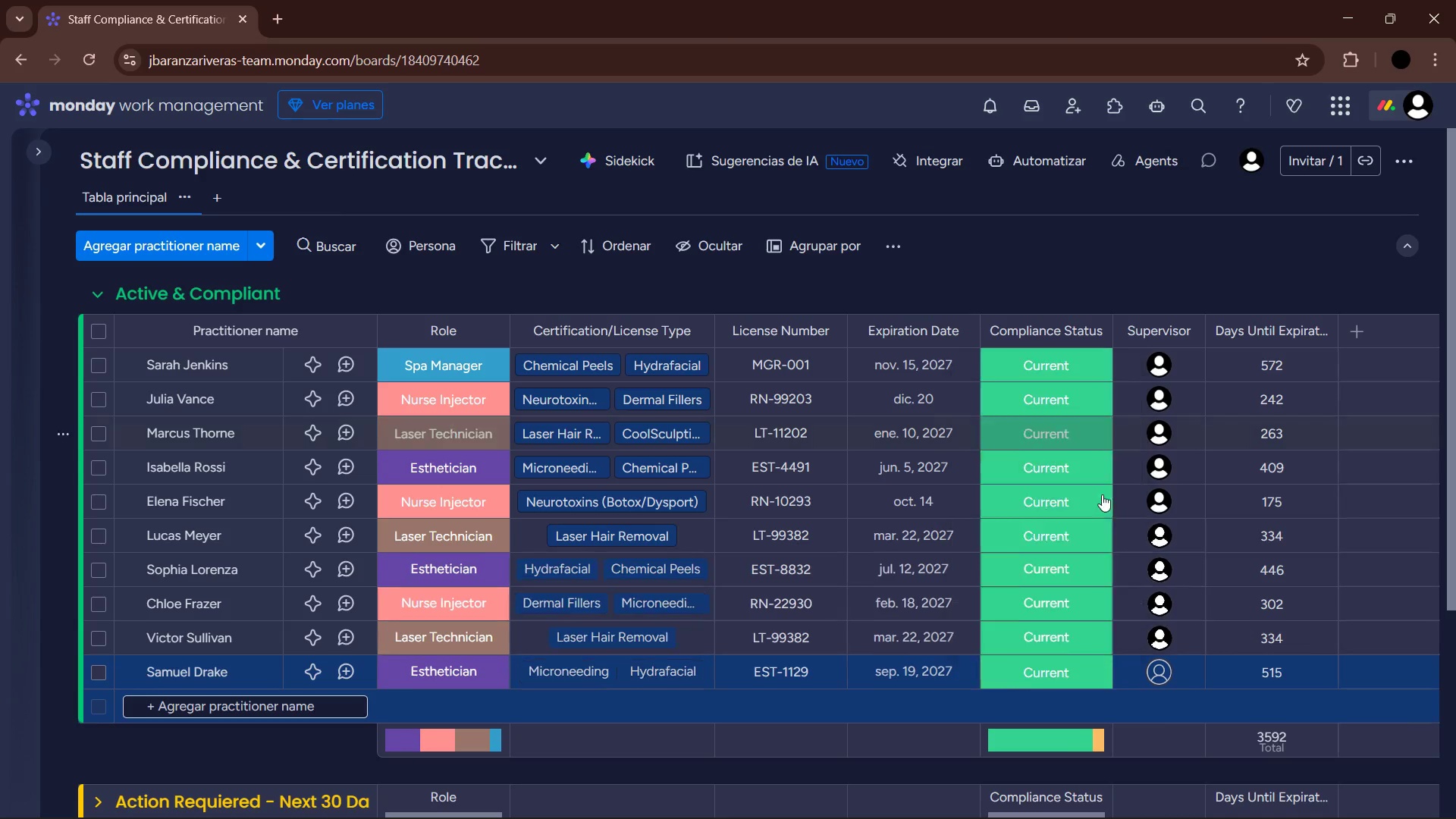 
double_click([1156, 669])
 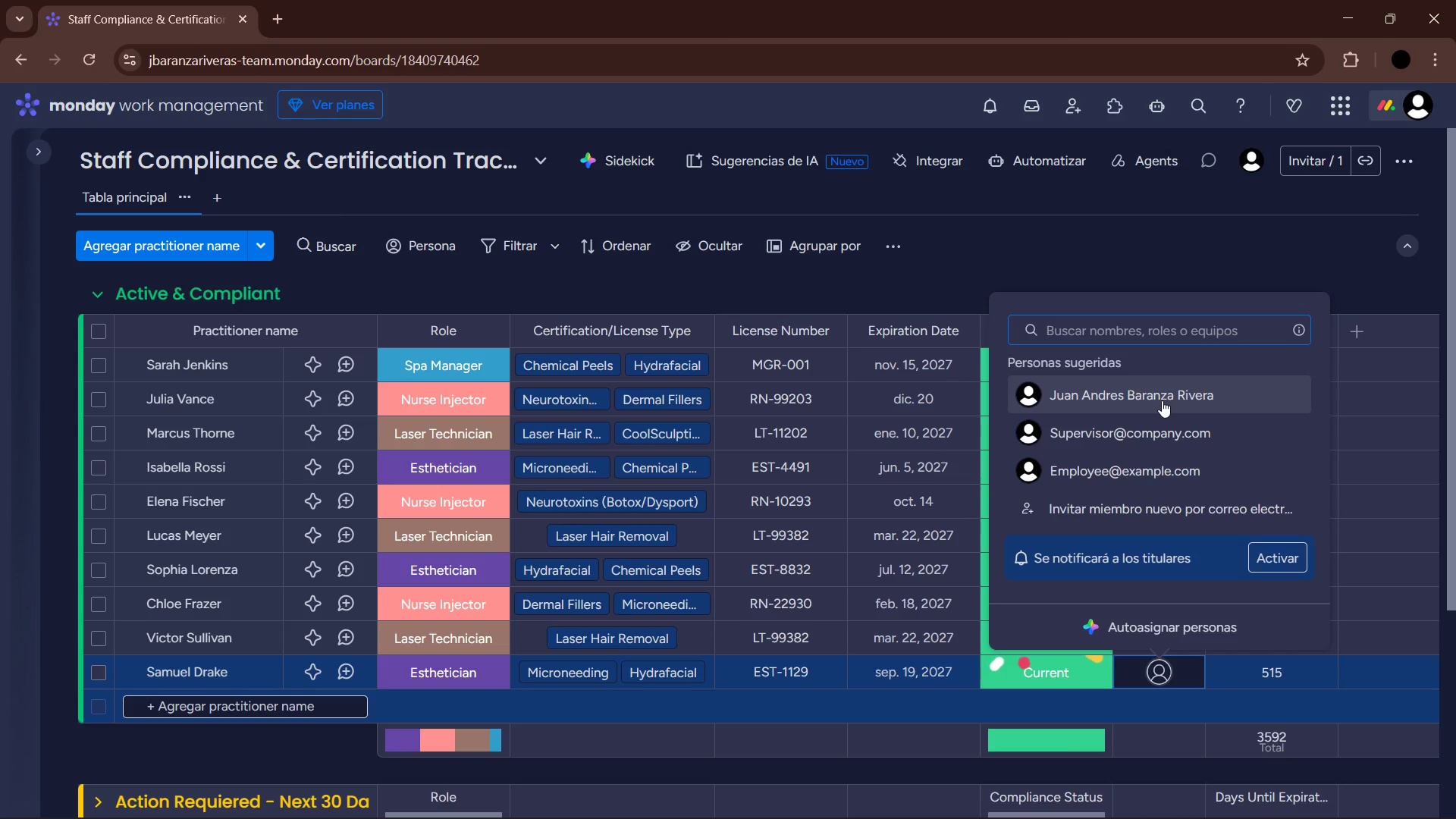 
left_click([1162, 400])
 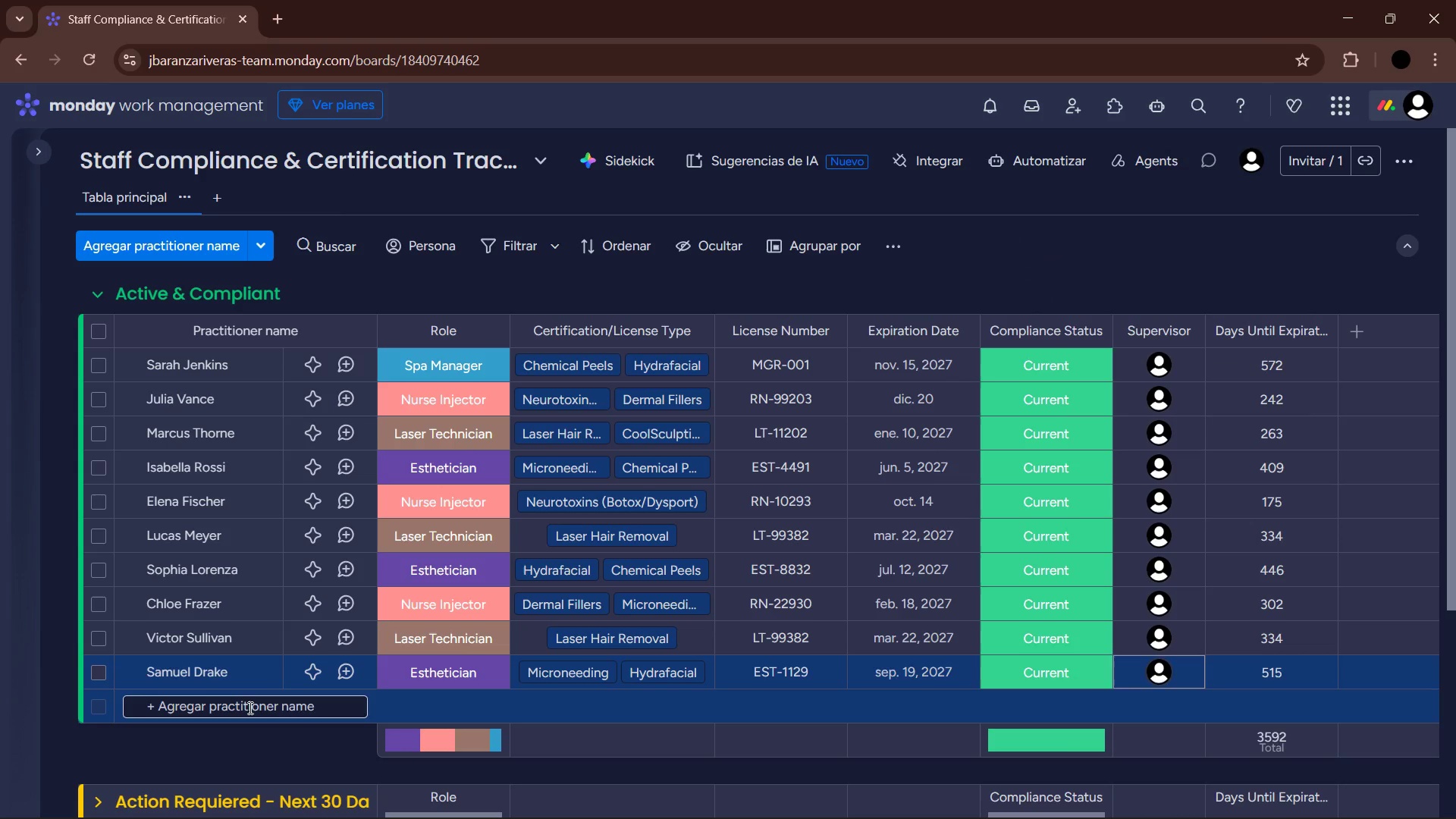 
left_click([263, 704])
 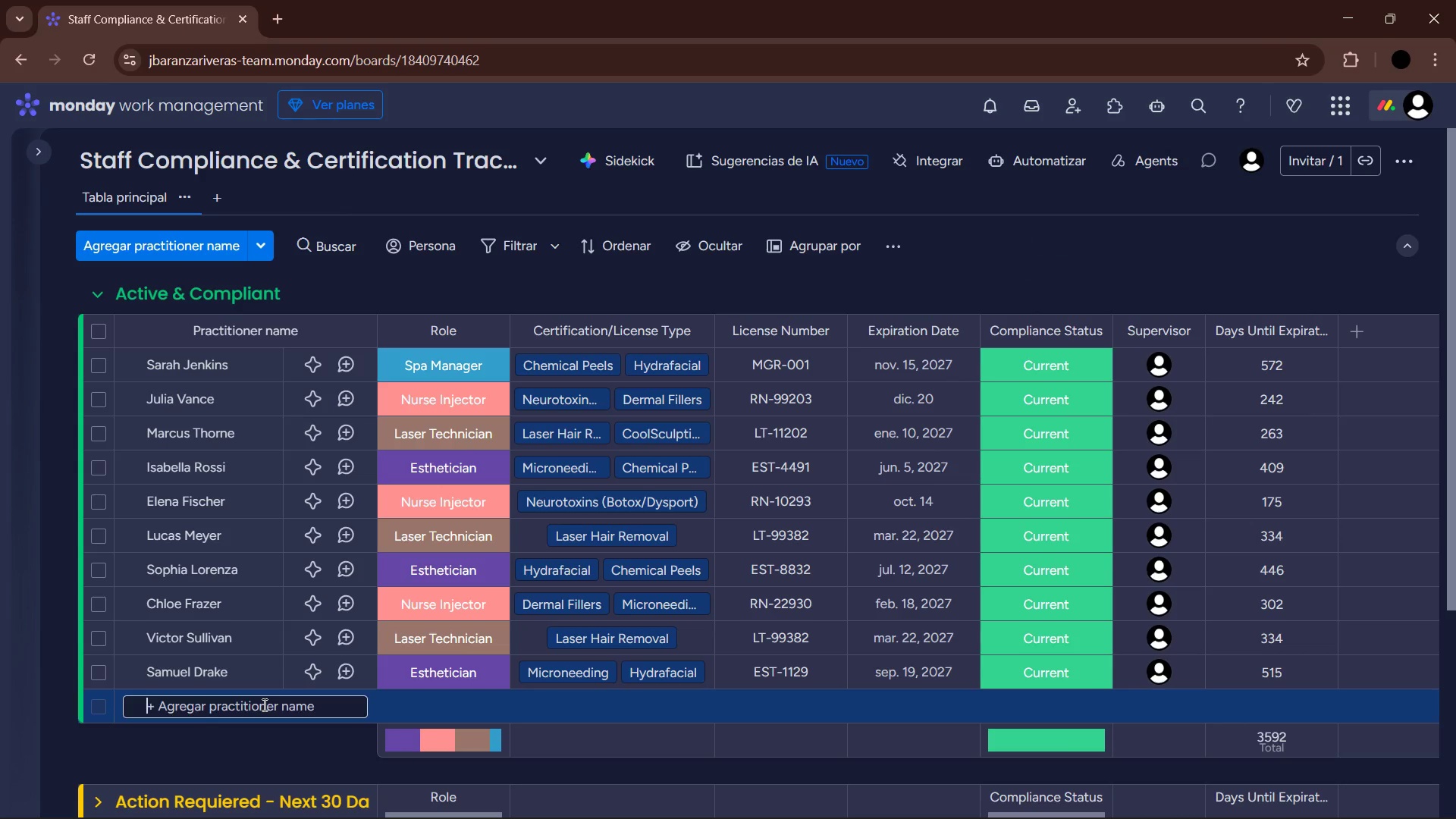 
wait(10.75)
 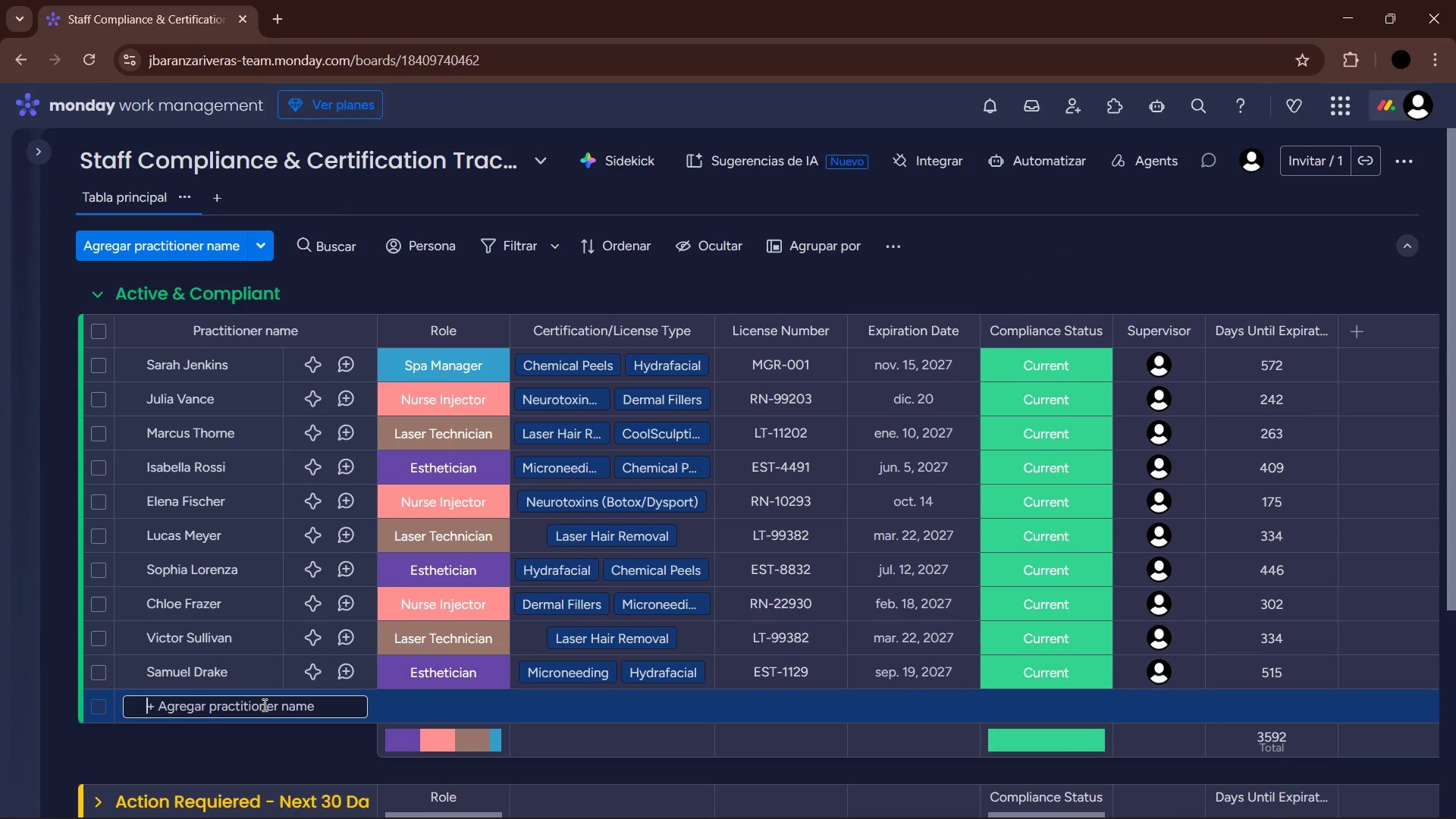 
type(Claire Redfield)
 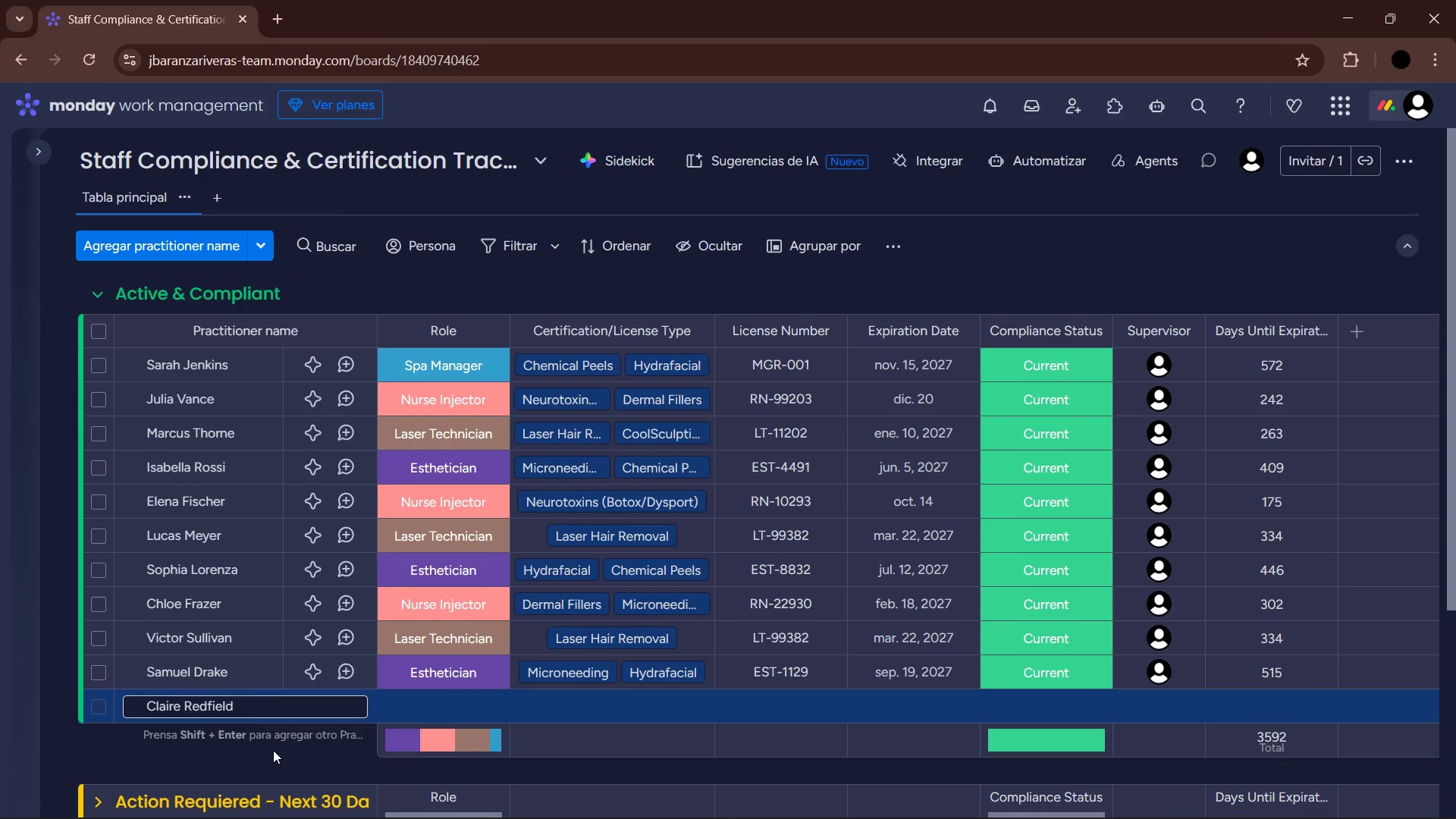 
left_click([272, 754])
 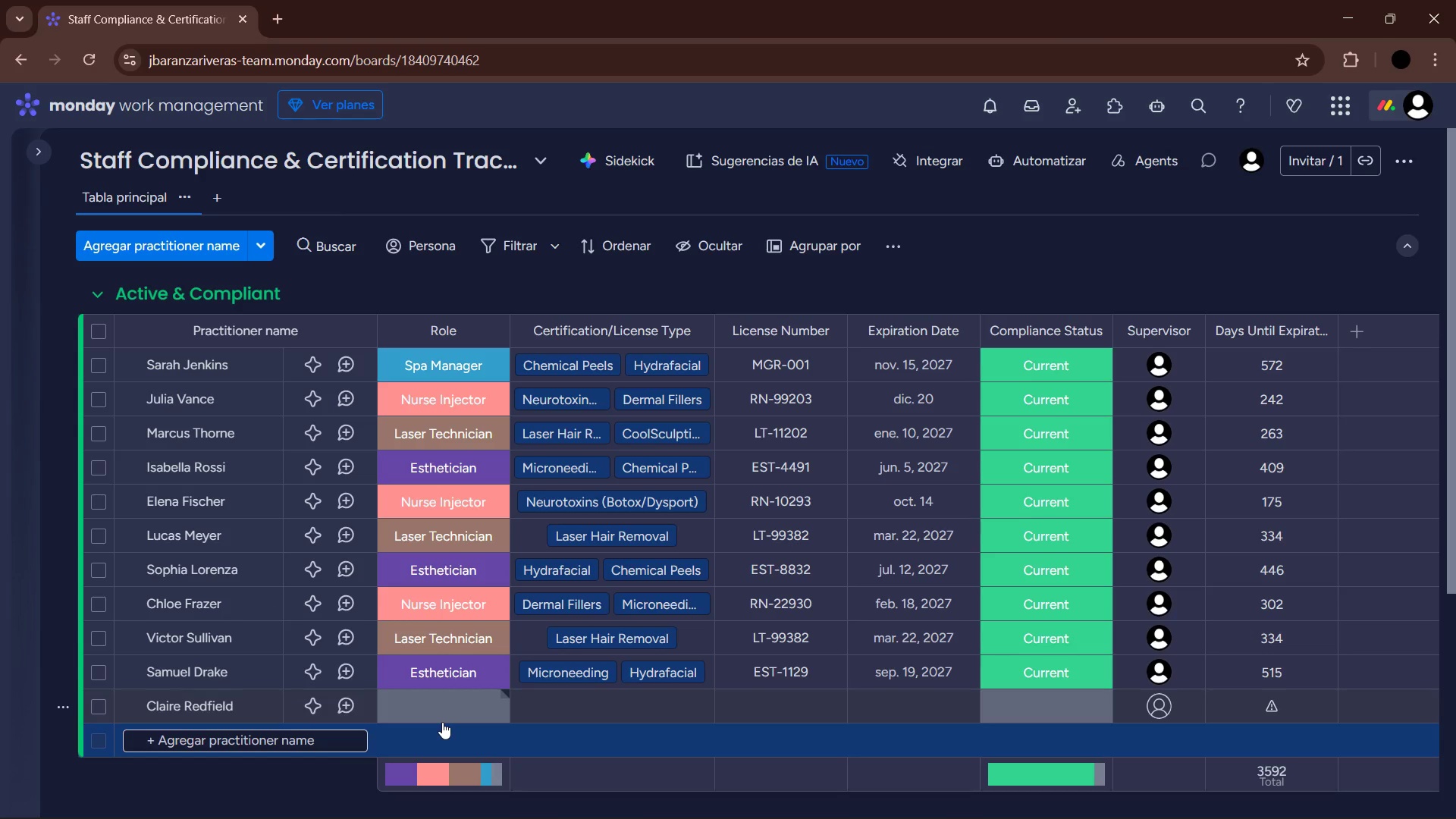 
left_click([453, 715])
 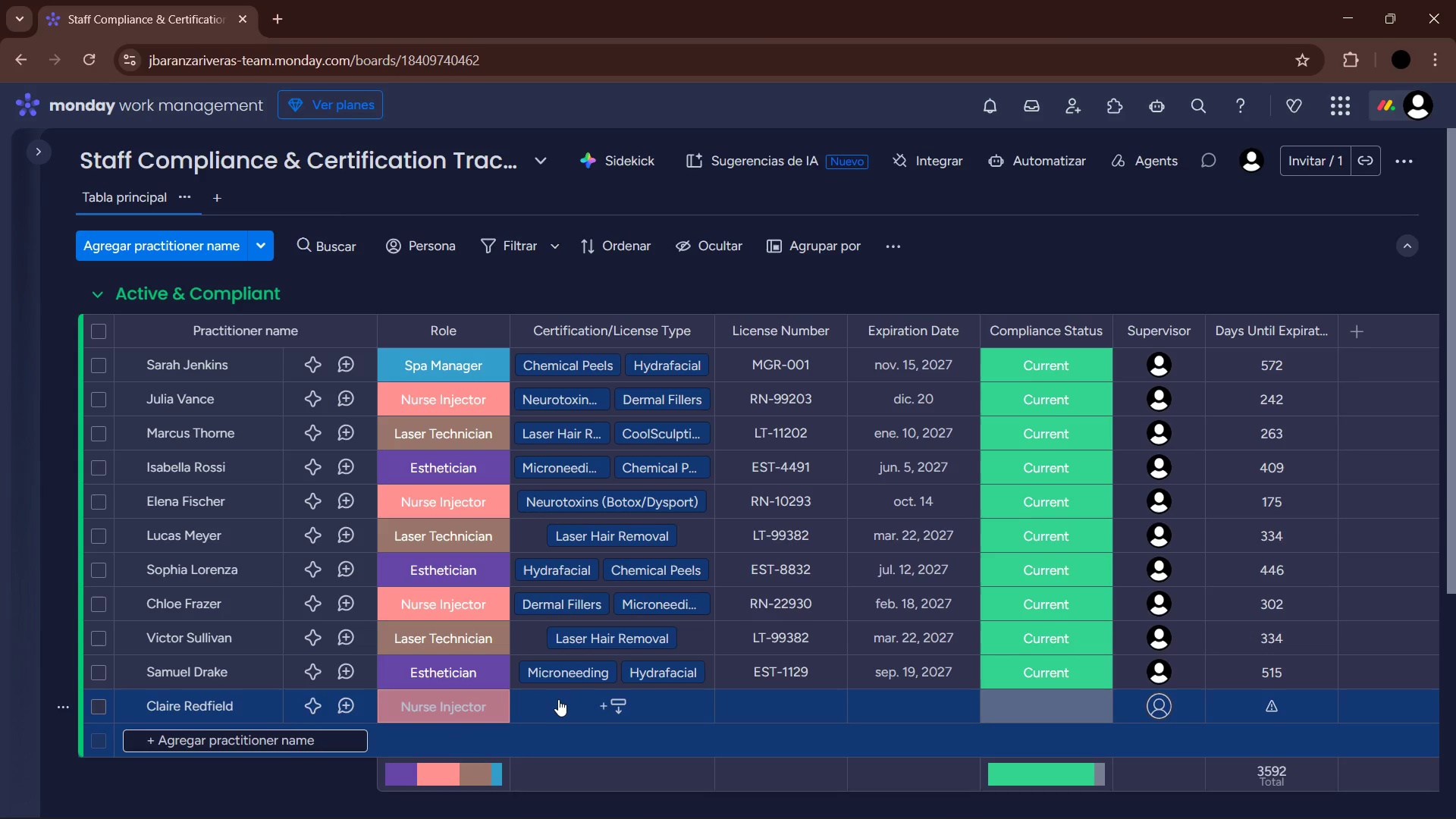 
wait(5.36)
 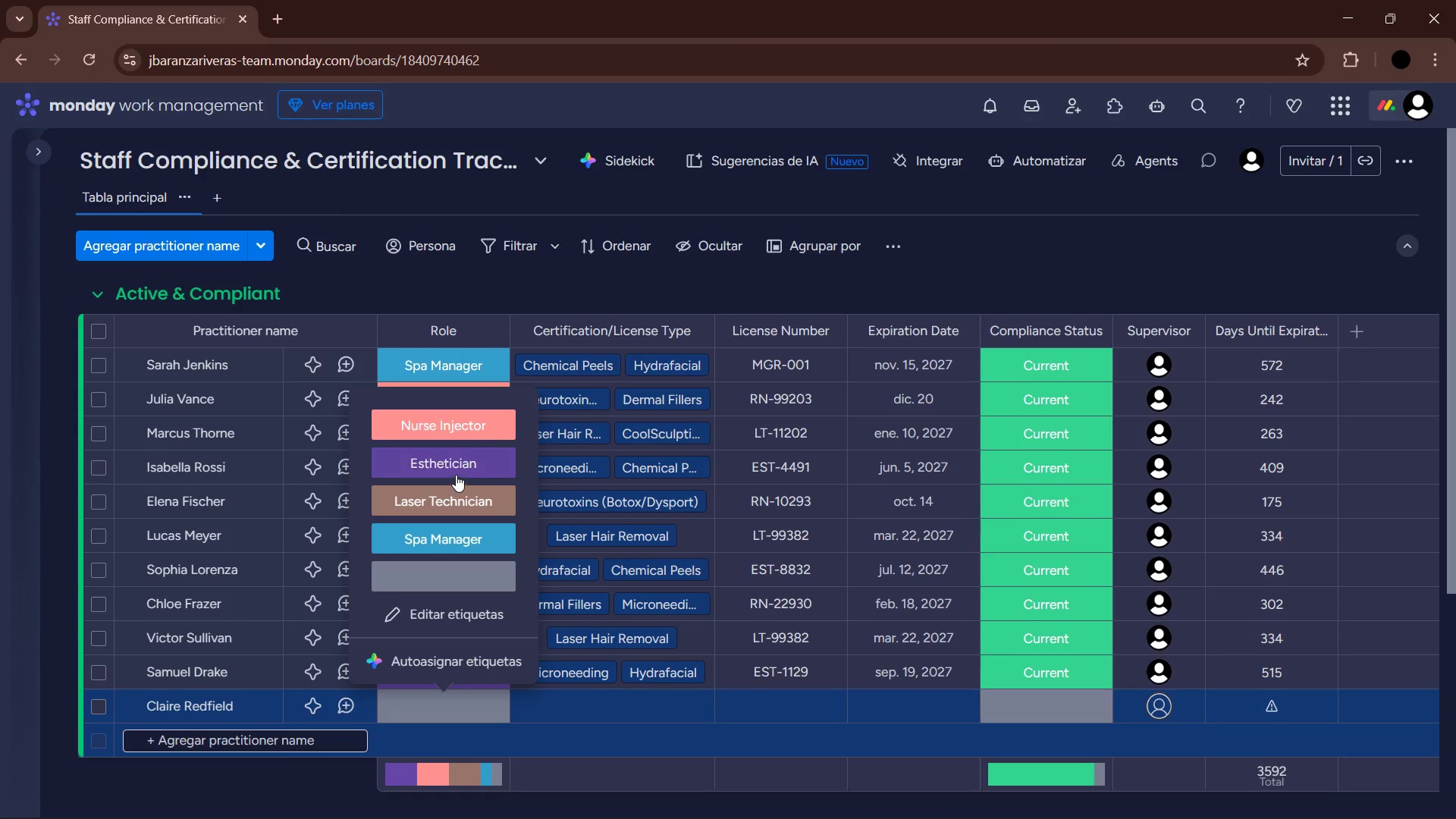 
left_click([1024, 152])
 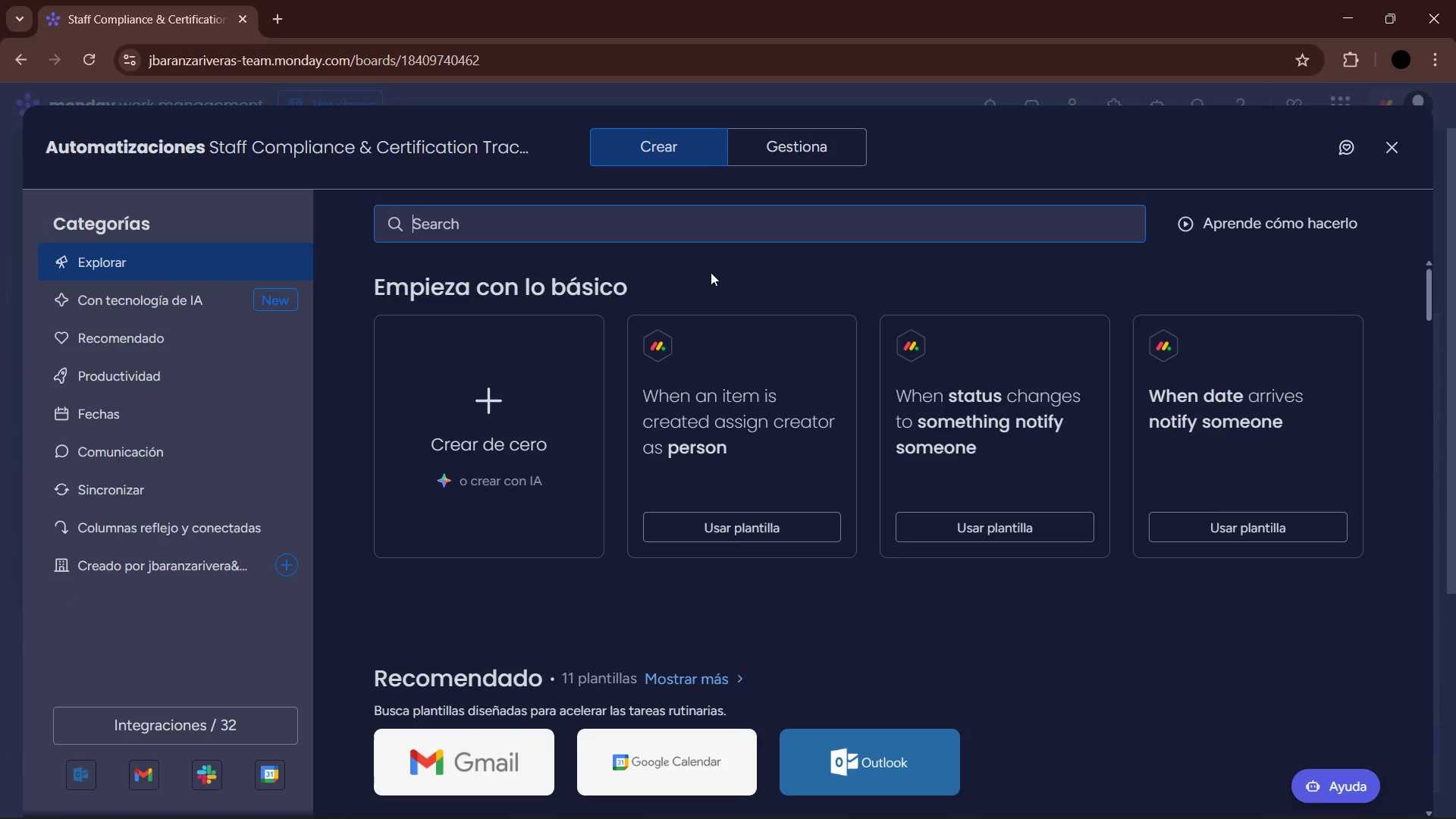 
left_click([496, 447])
 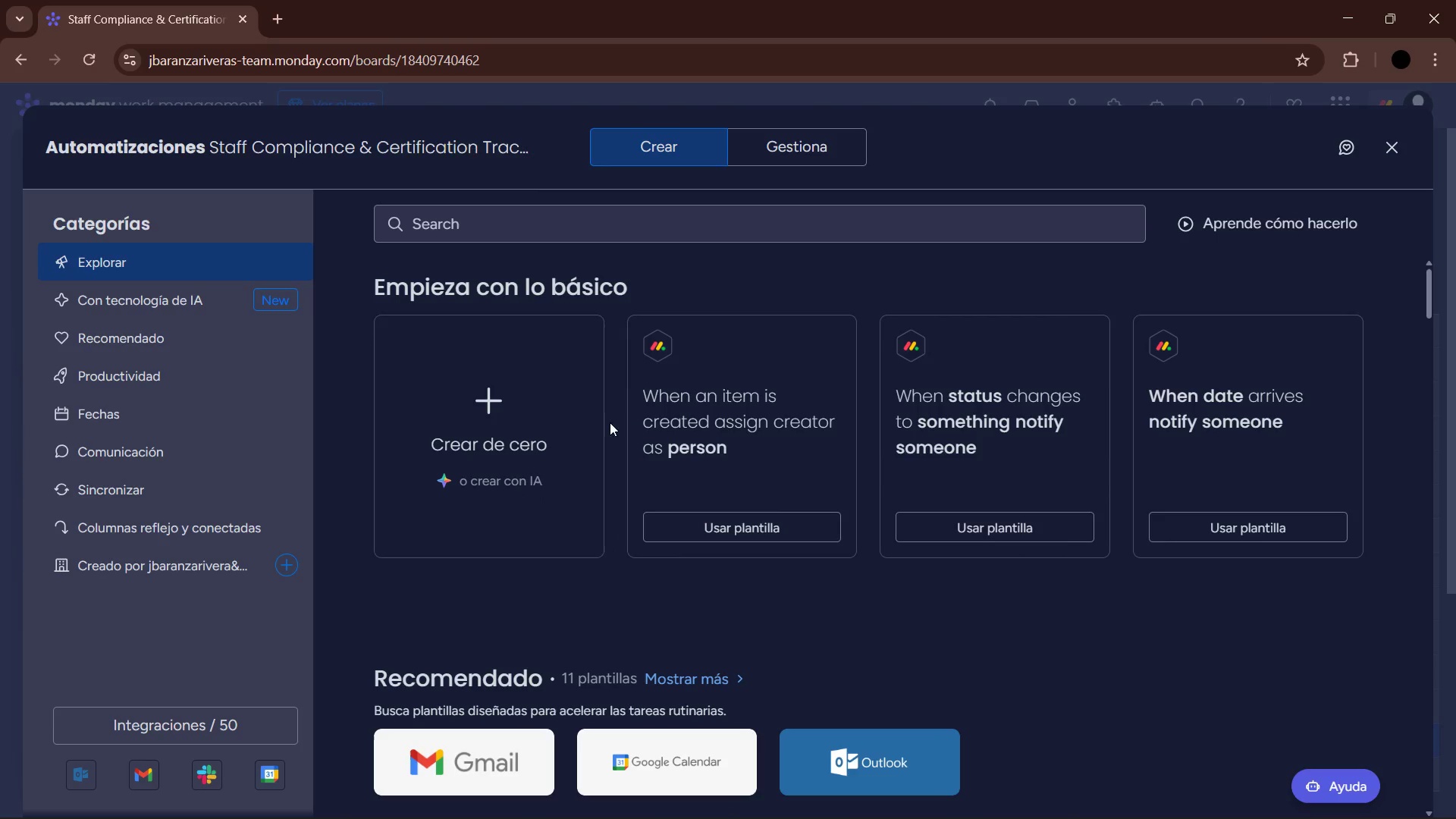 
left_click([506, 487])
 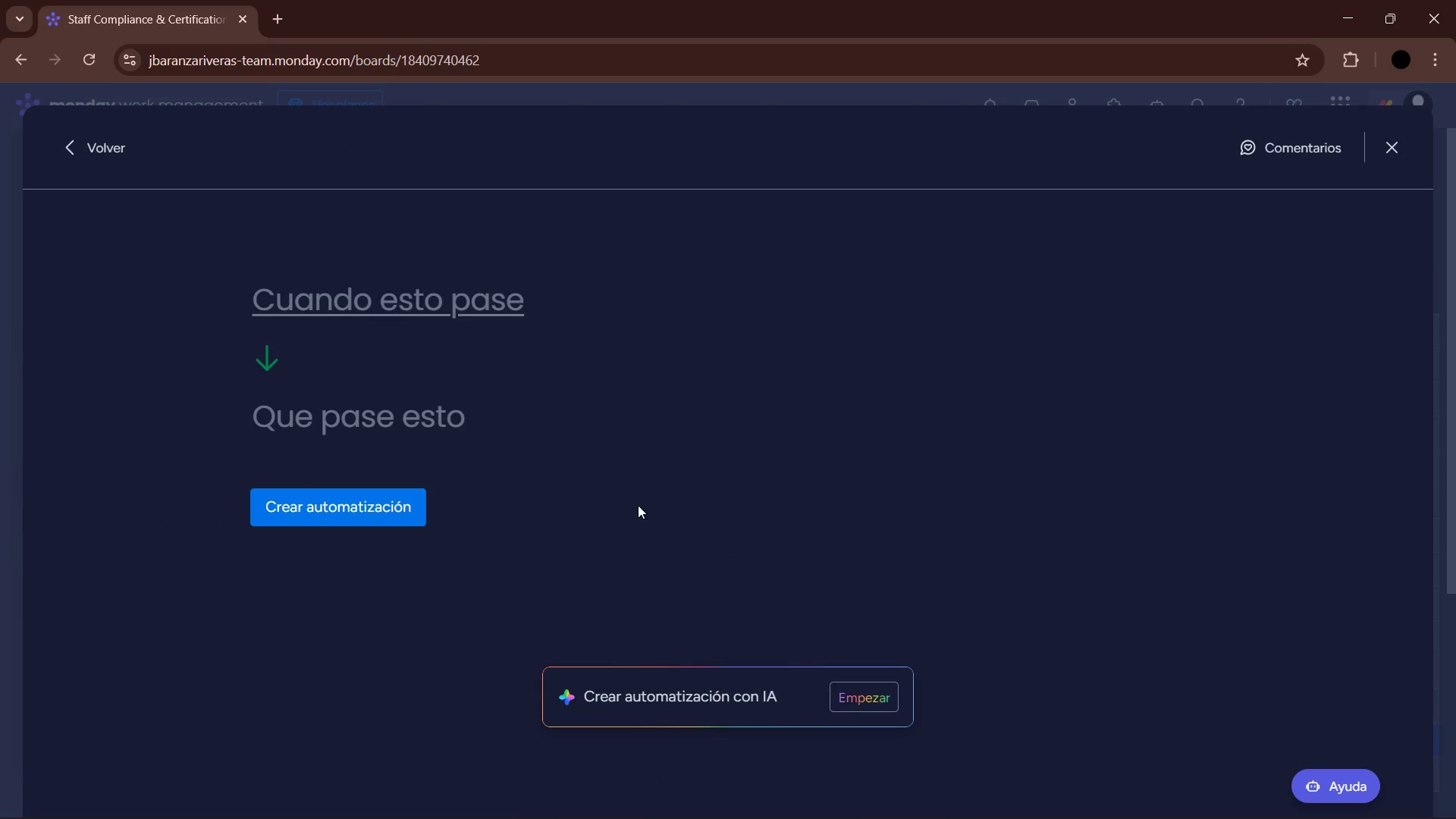 
left_click([330, 312])
 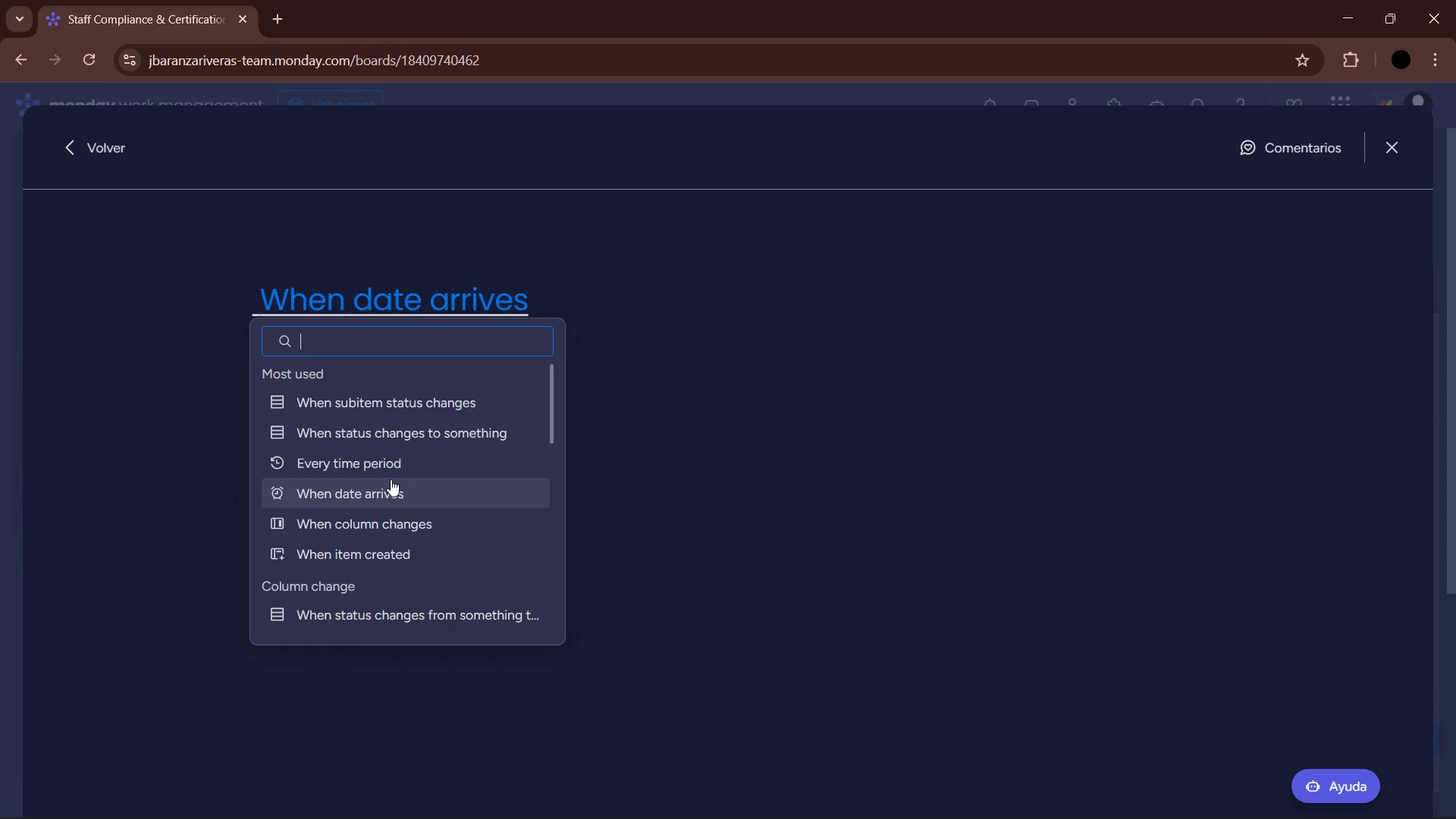 
left_click([391, 498])
 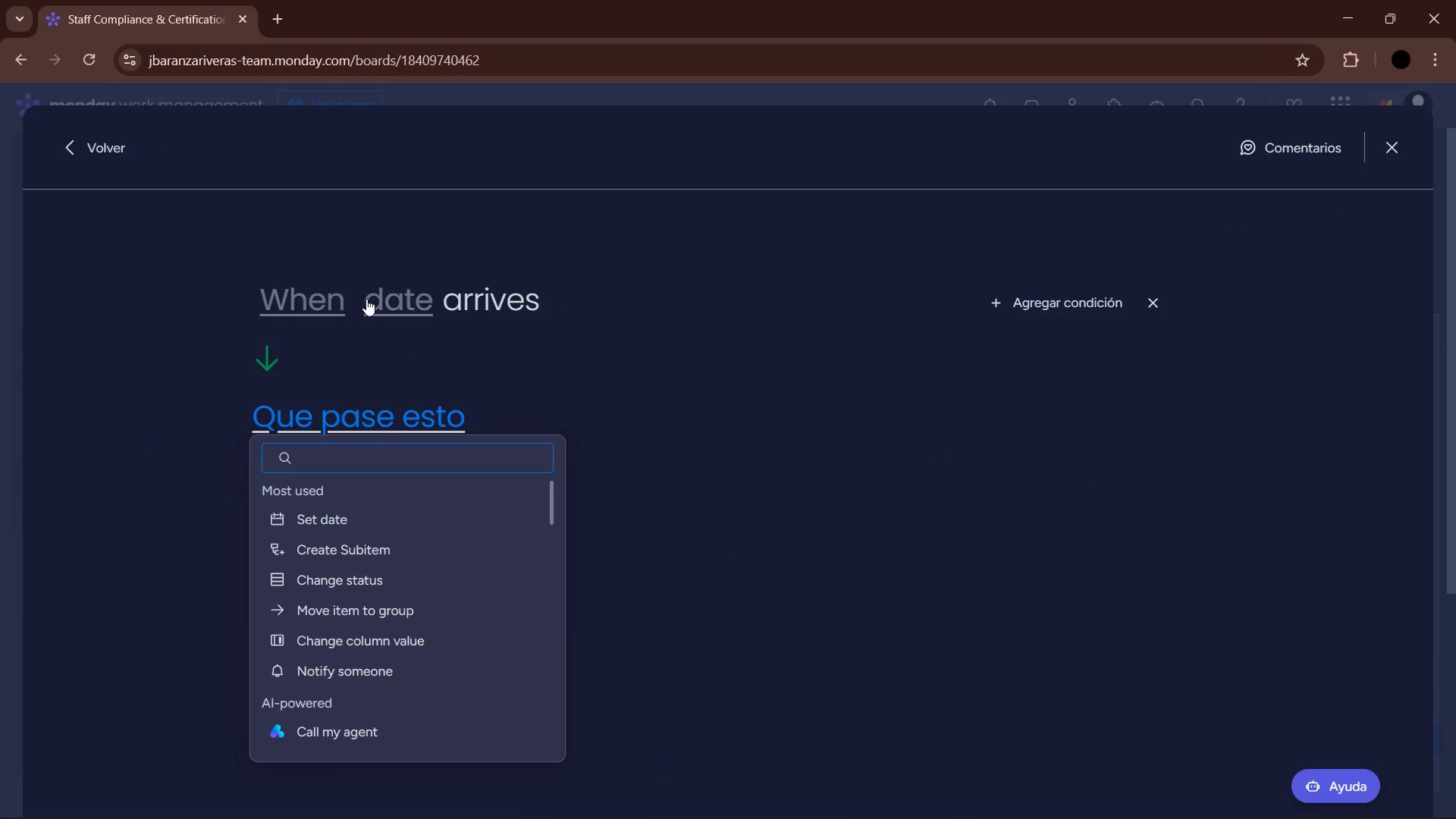 
left_click([309, 308])